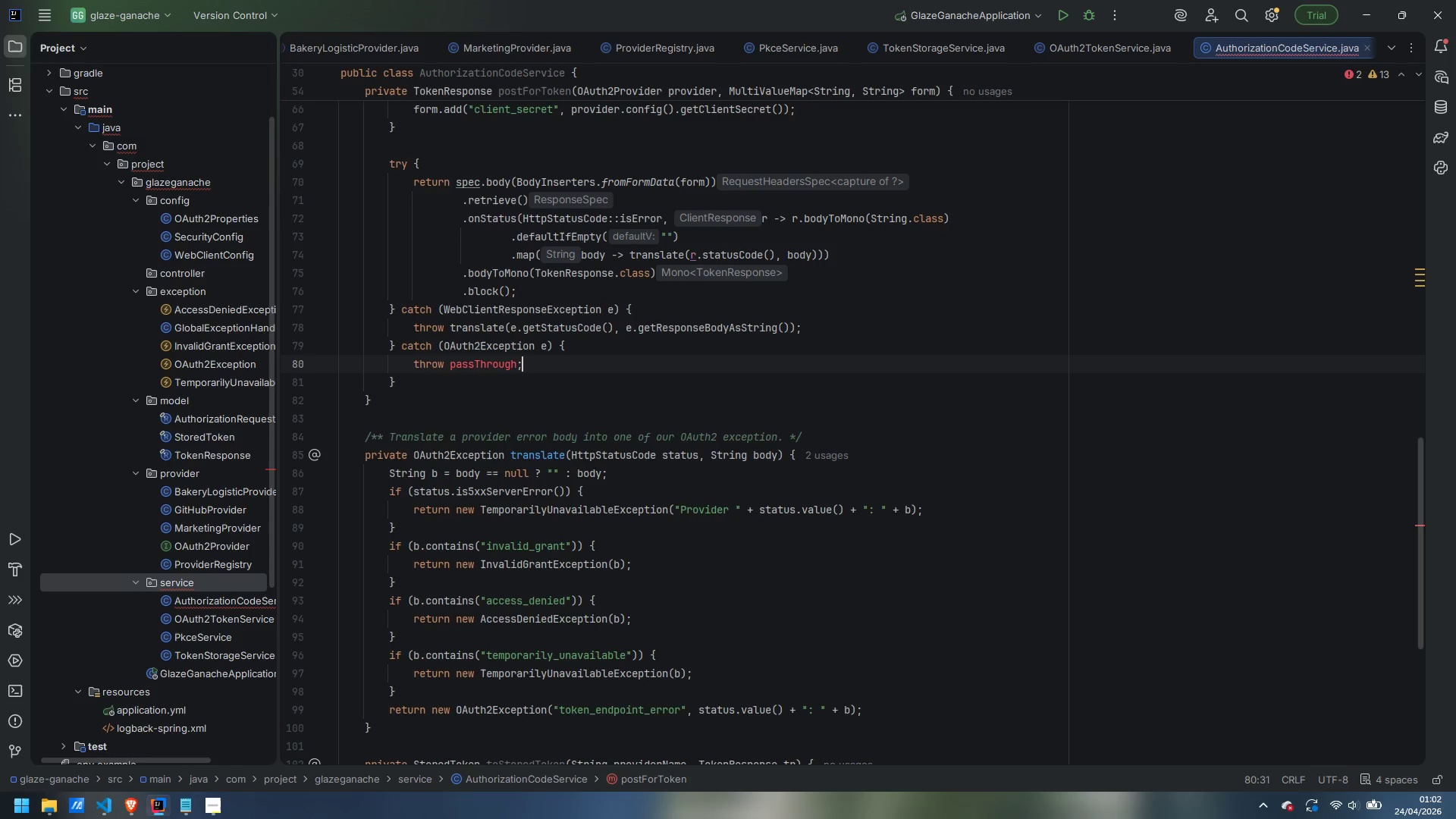 
wait(15.14)
 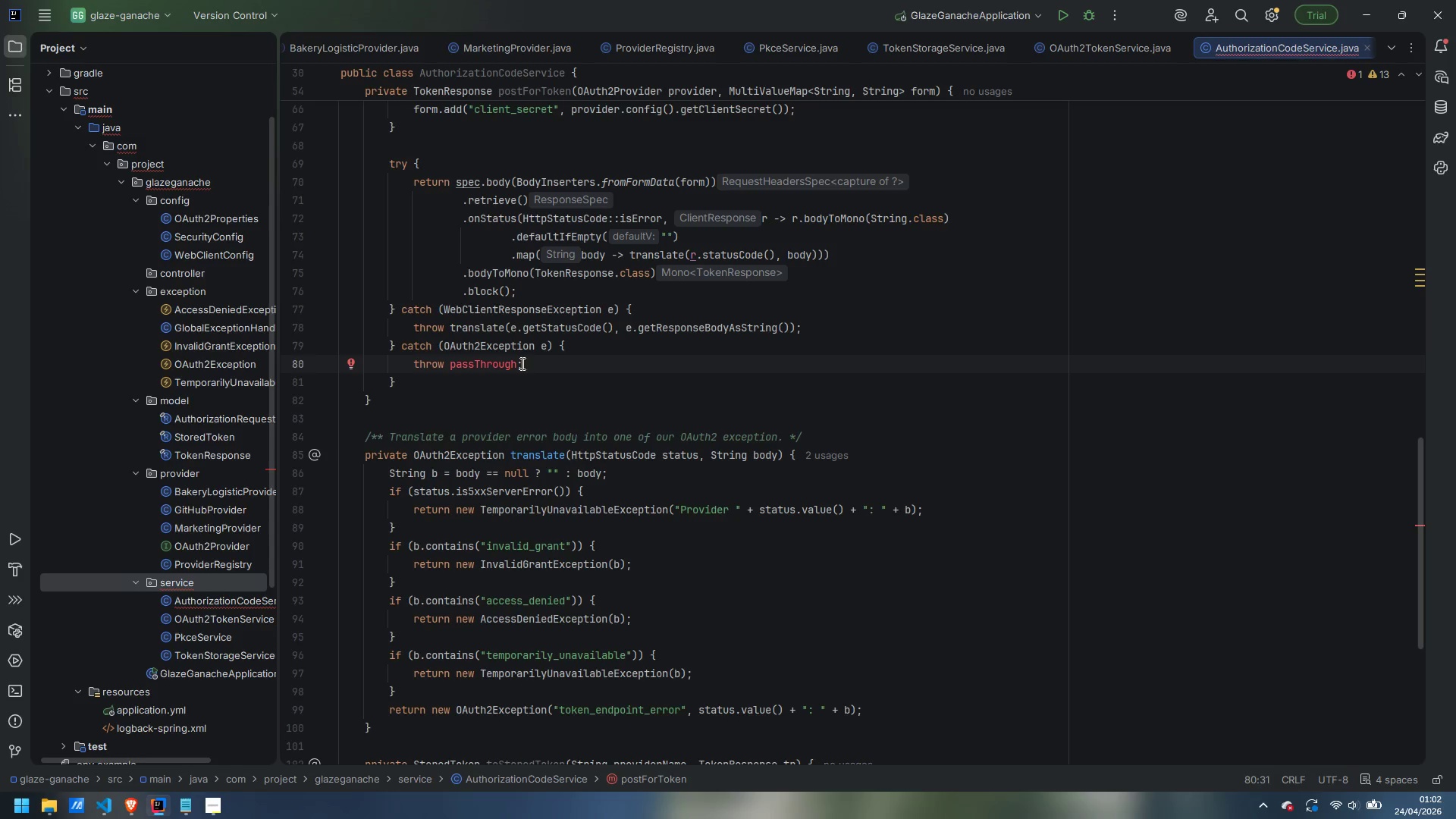 
key(ArrowLeft)
 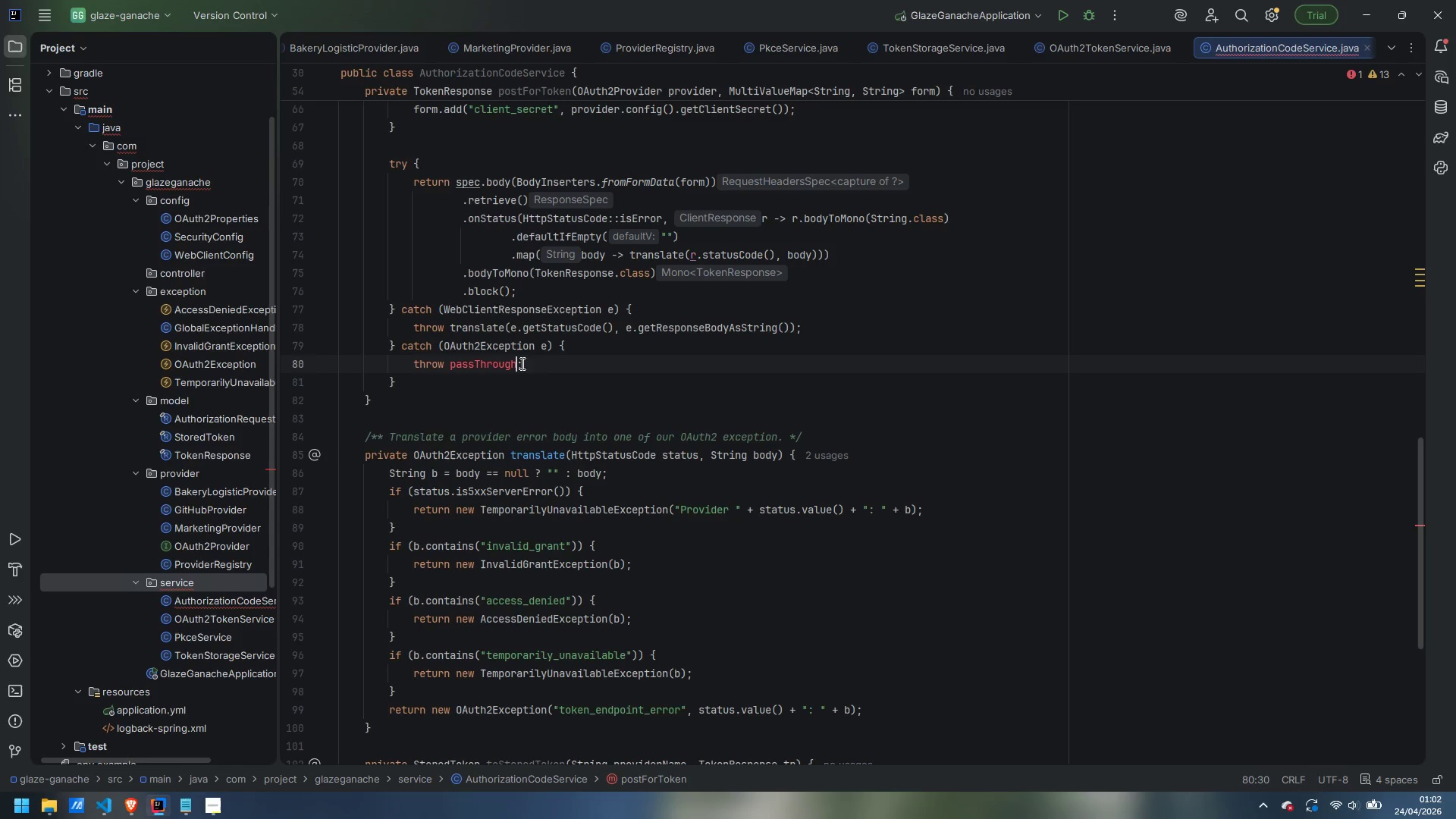 
key(Control+Backspace)
 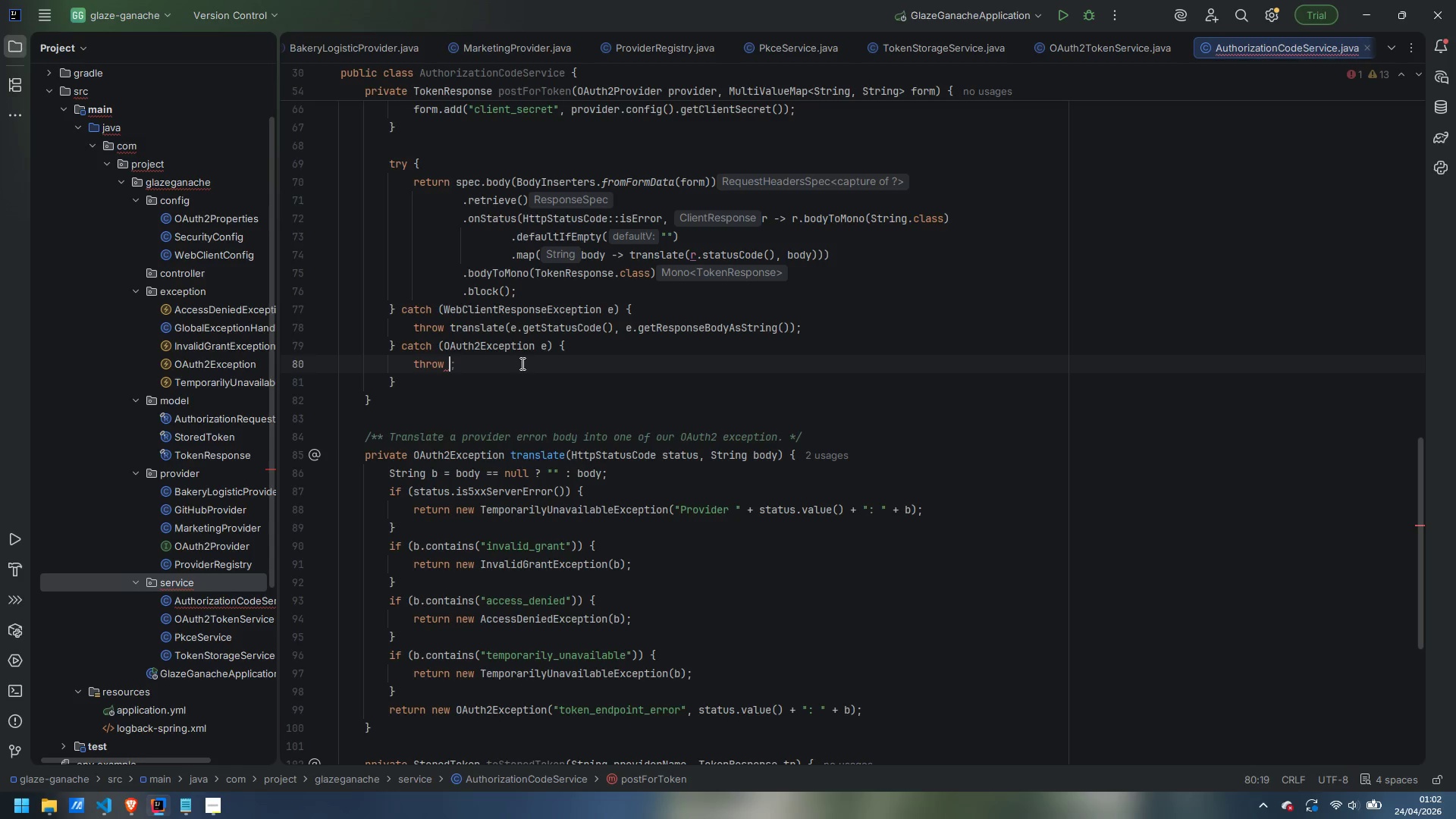 
type(e)
key(Backspace)
type(pass)
 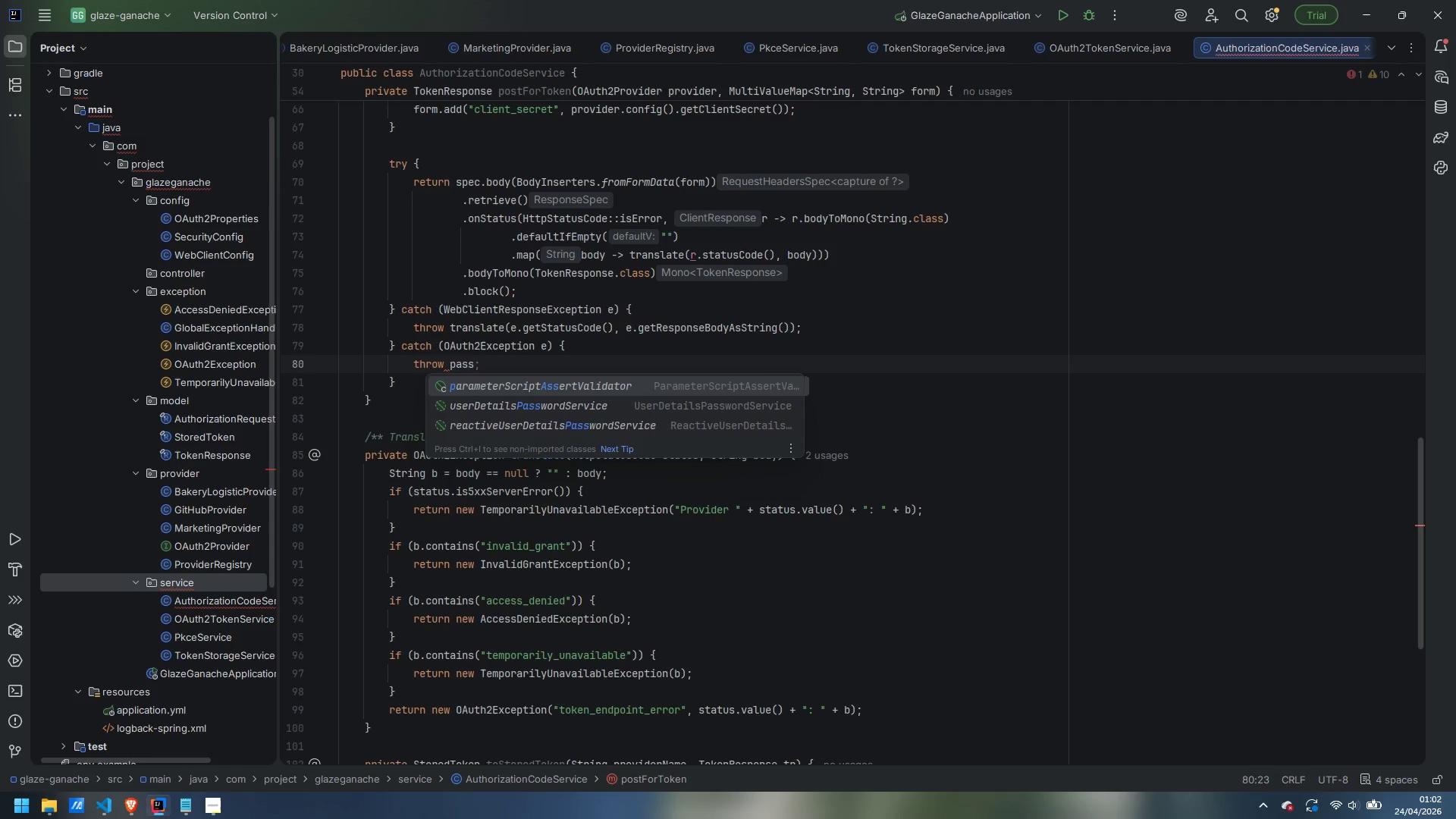 
key(Control+Z)
 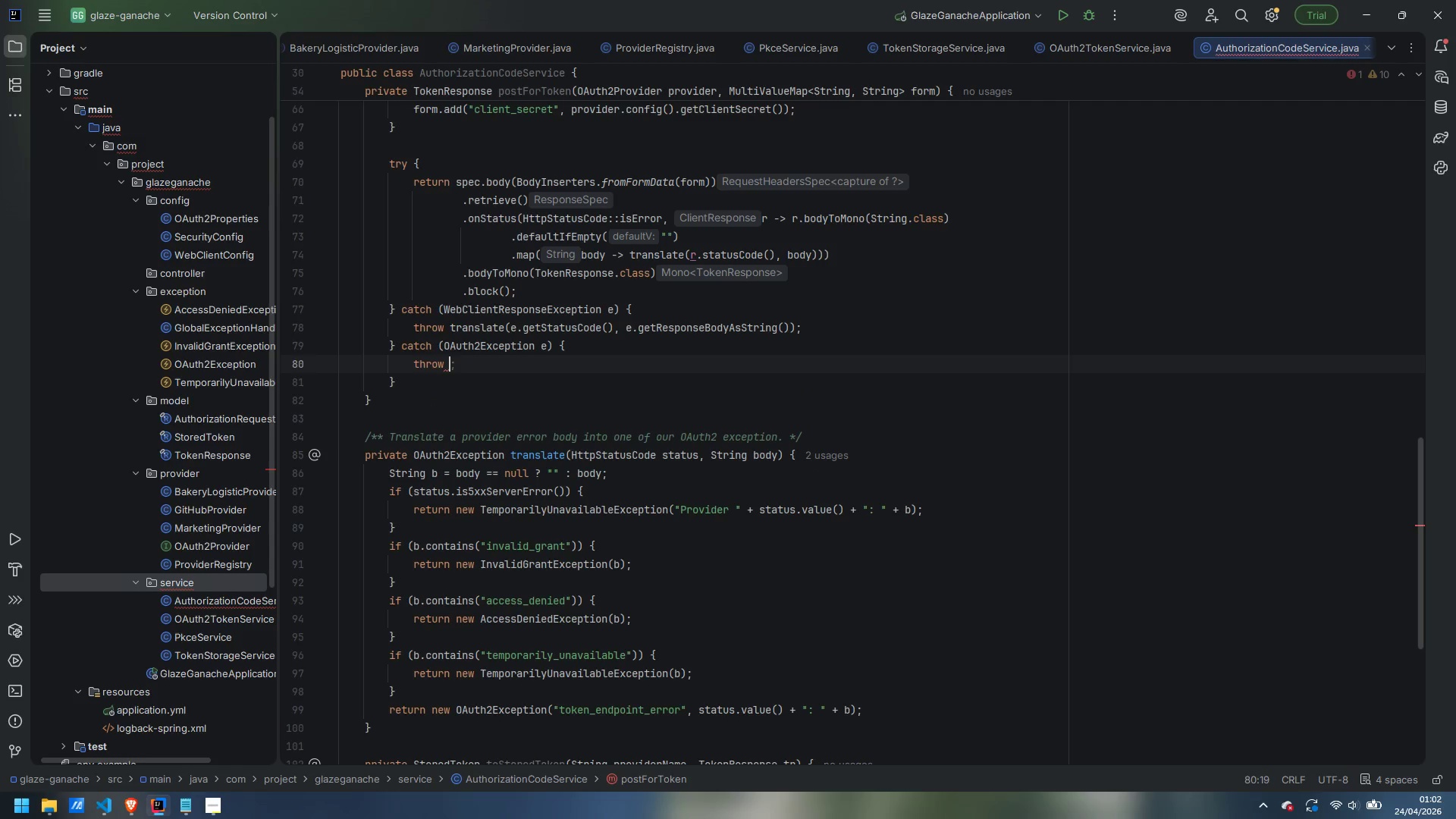 
key(Control+Z)
 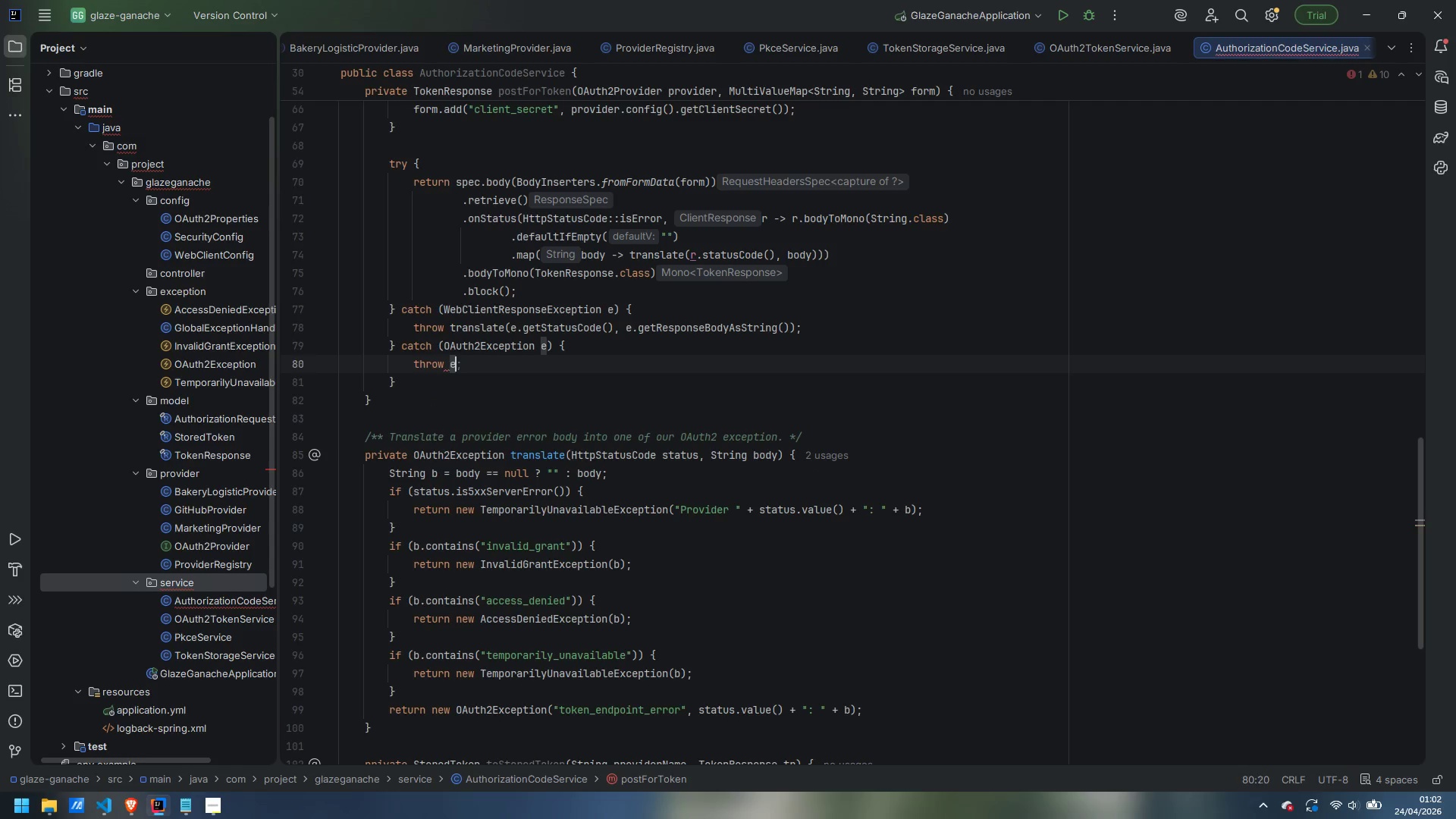 
key(Control+Z)
 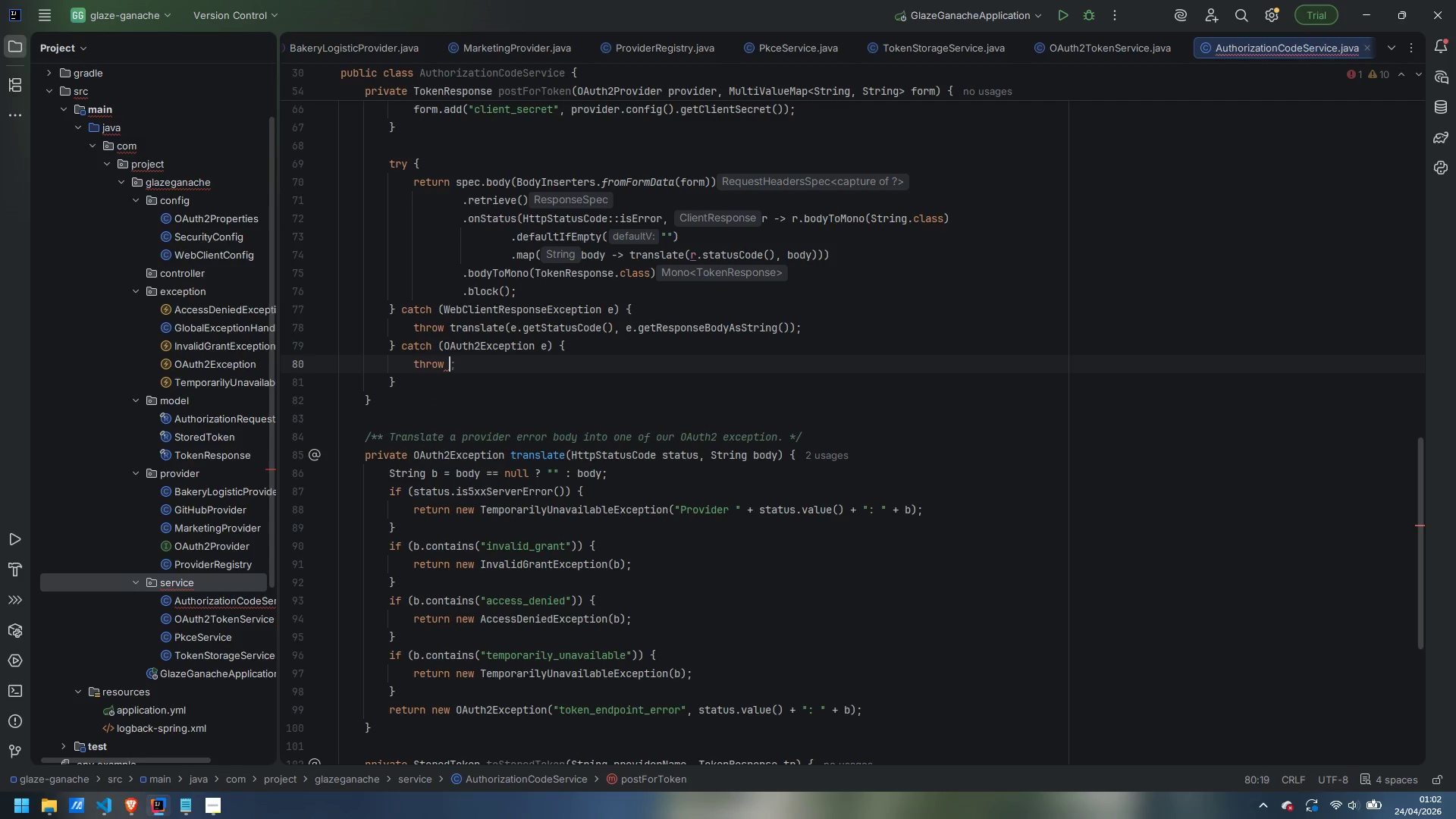 
key(Control+Z)
 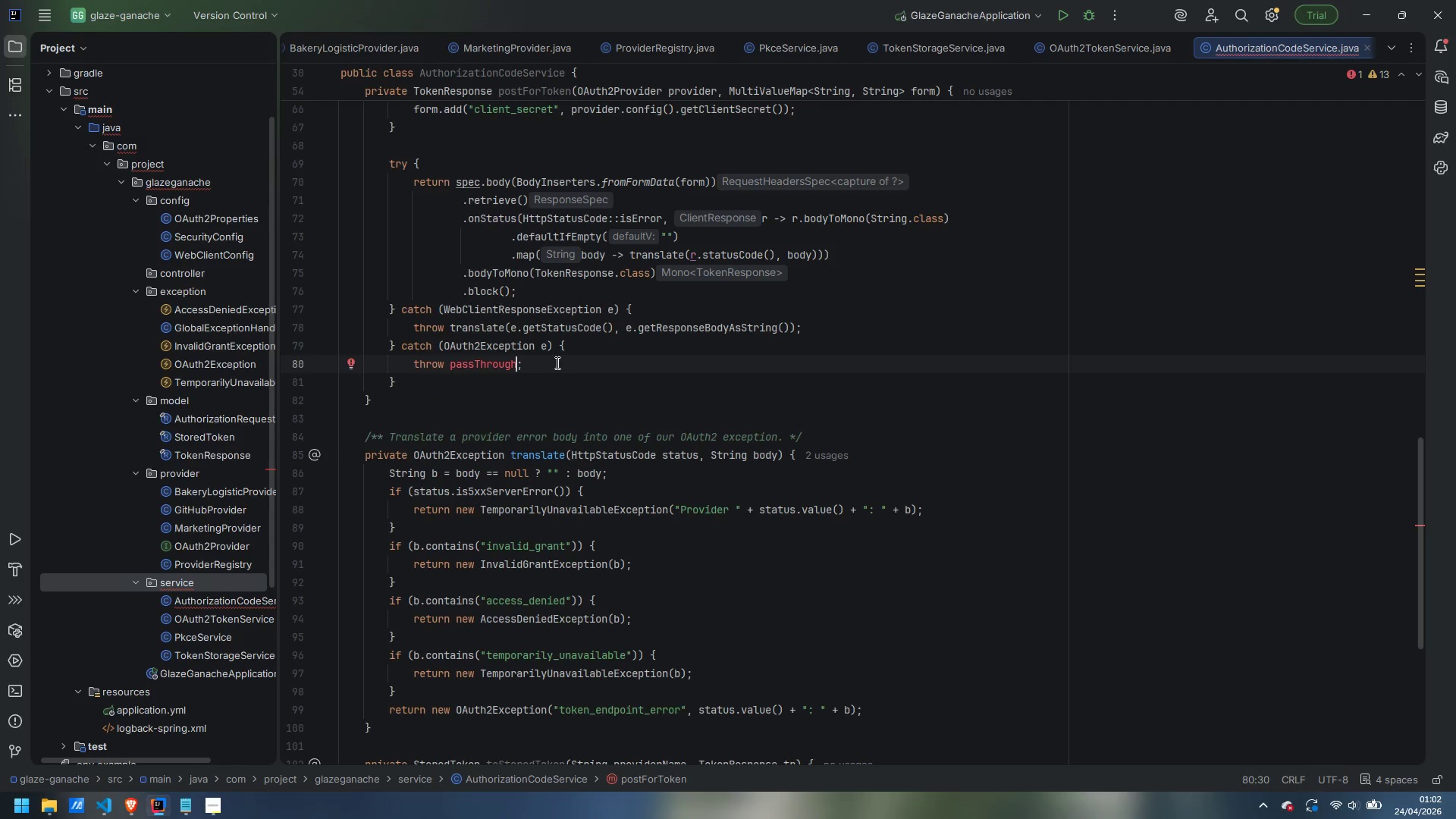 
left_click([547, 346])
 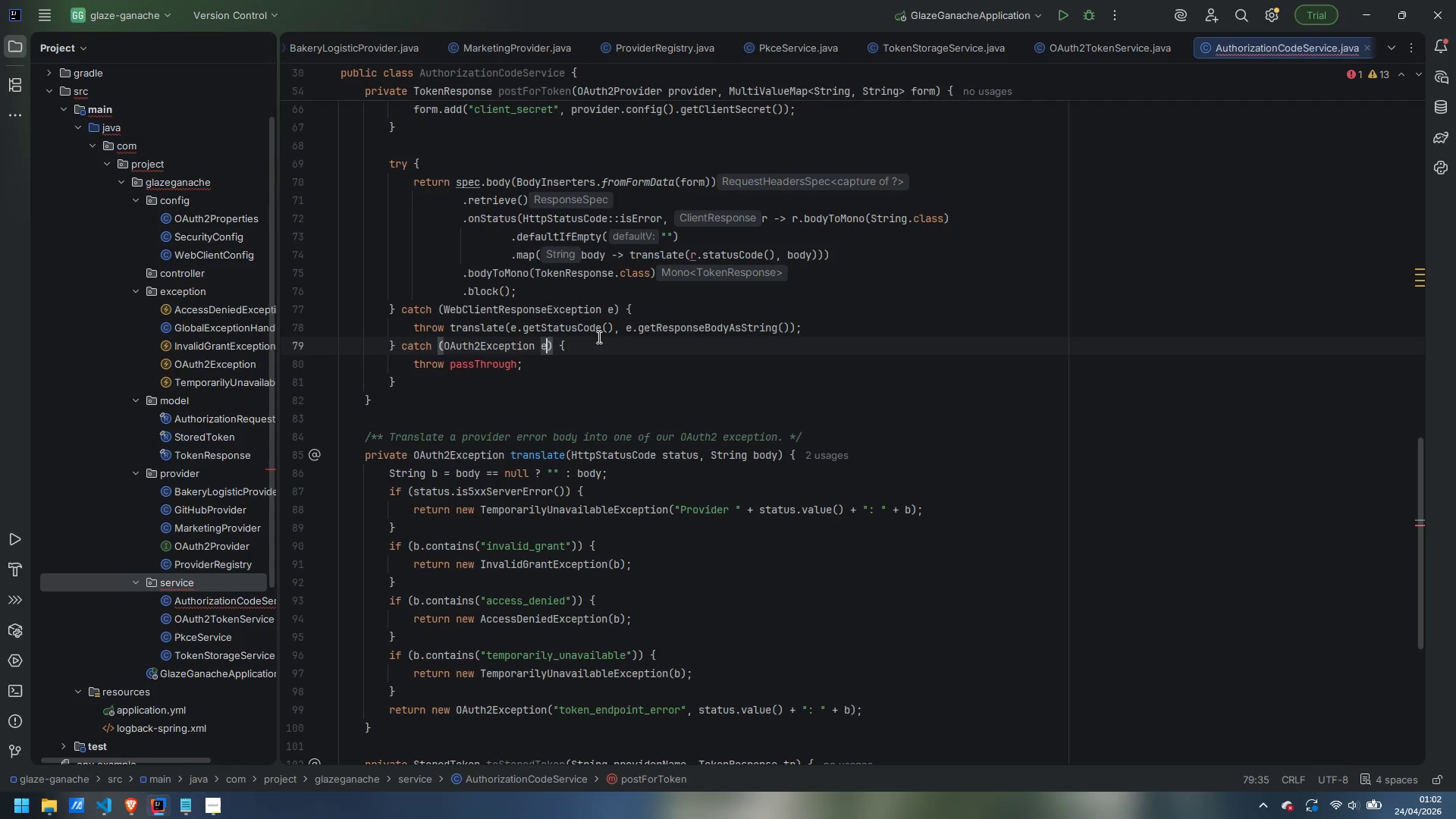 
key(Backspace)
type(passThrough)
 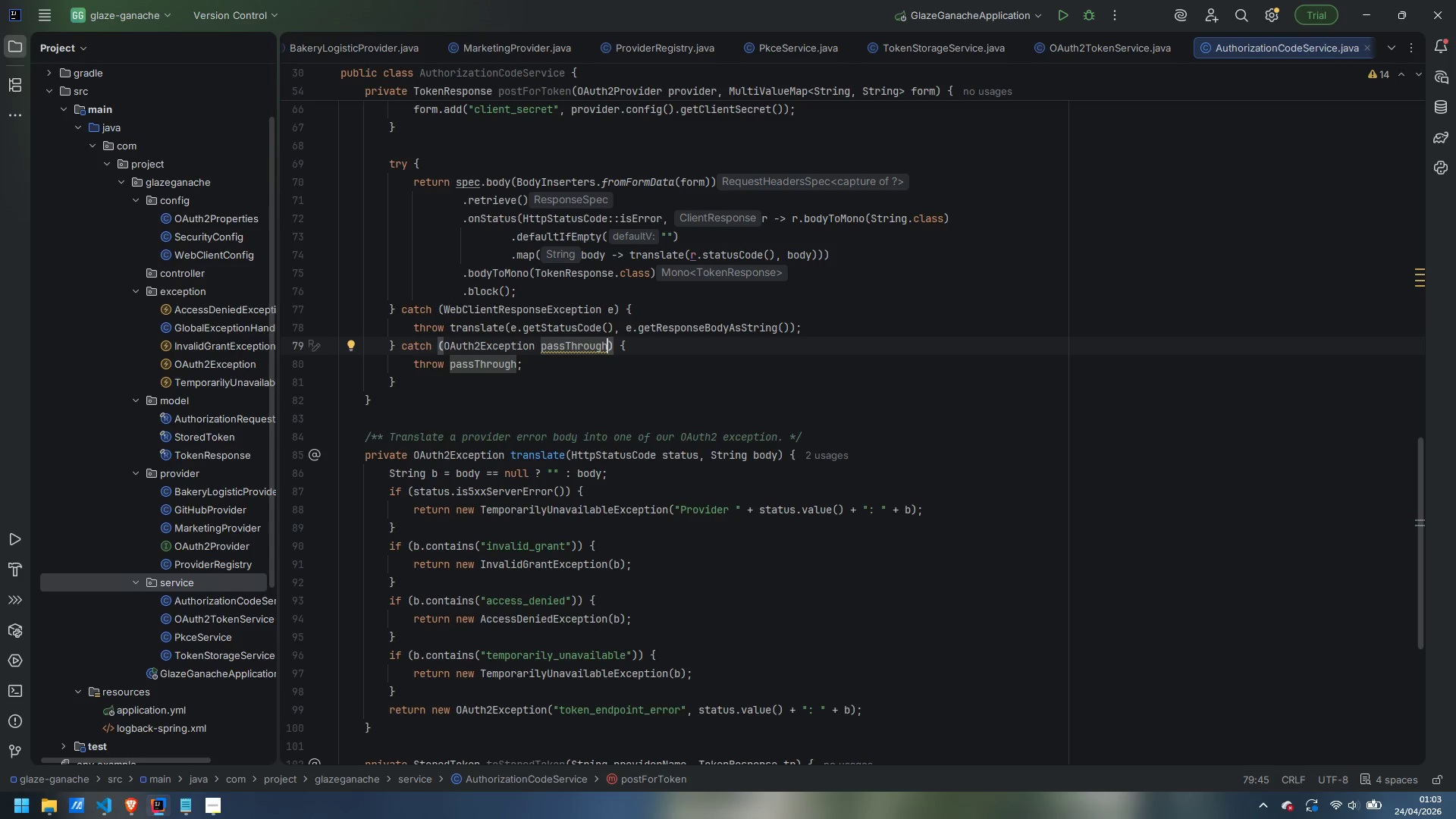 
wait(10.59)
 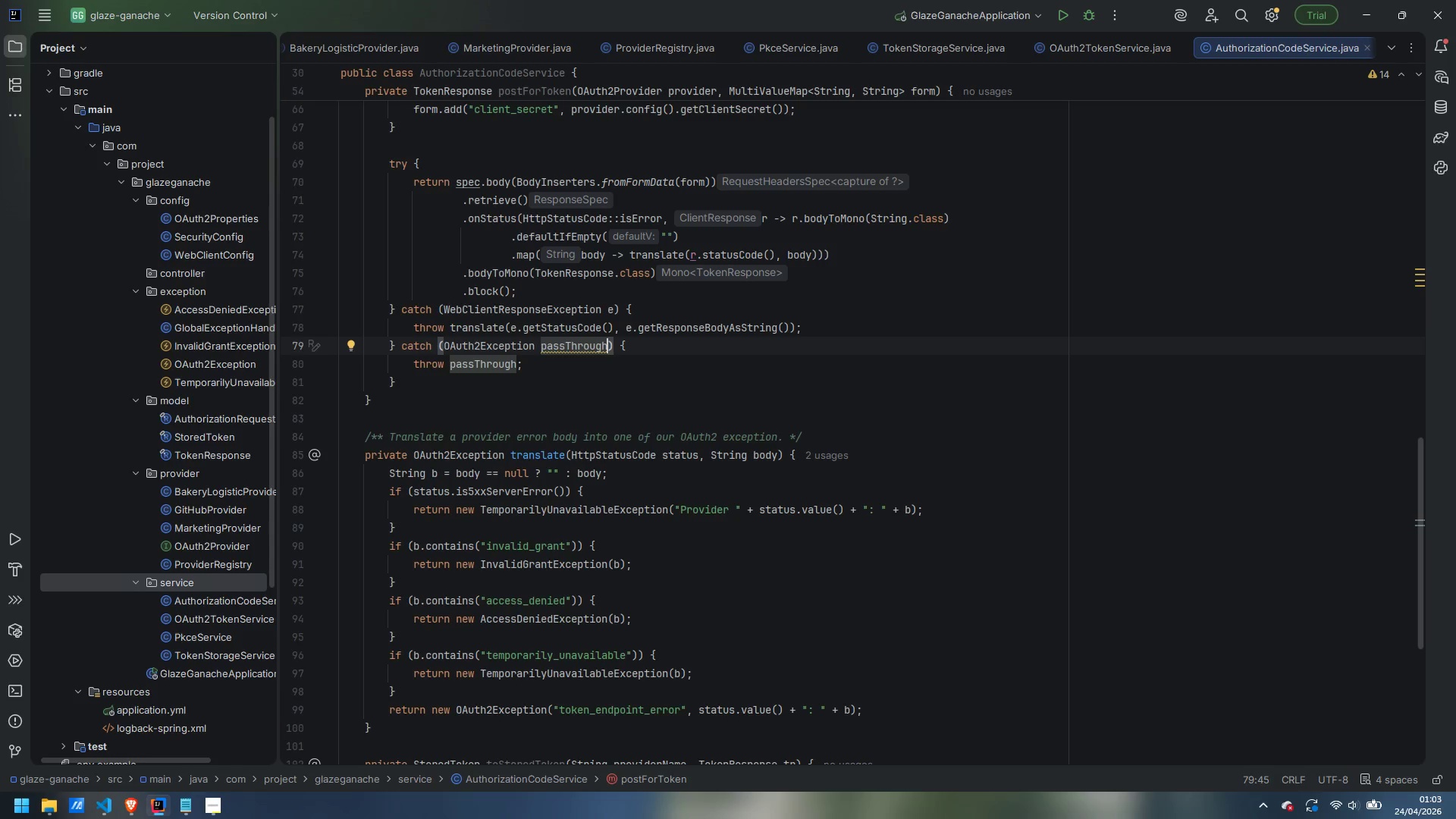 
left_click([467, 377])
 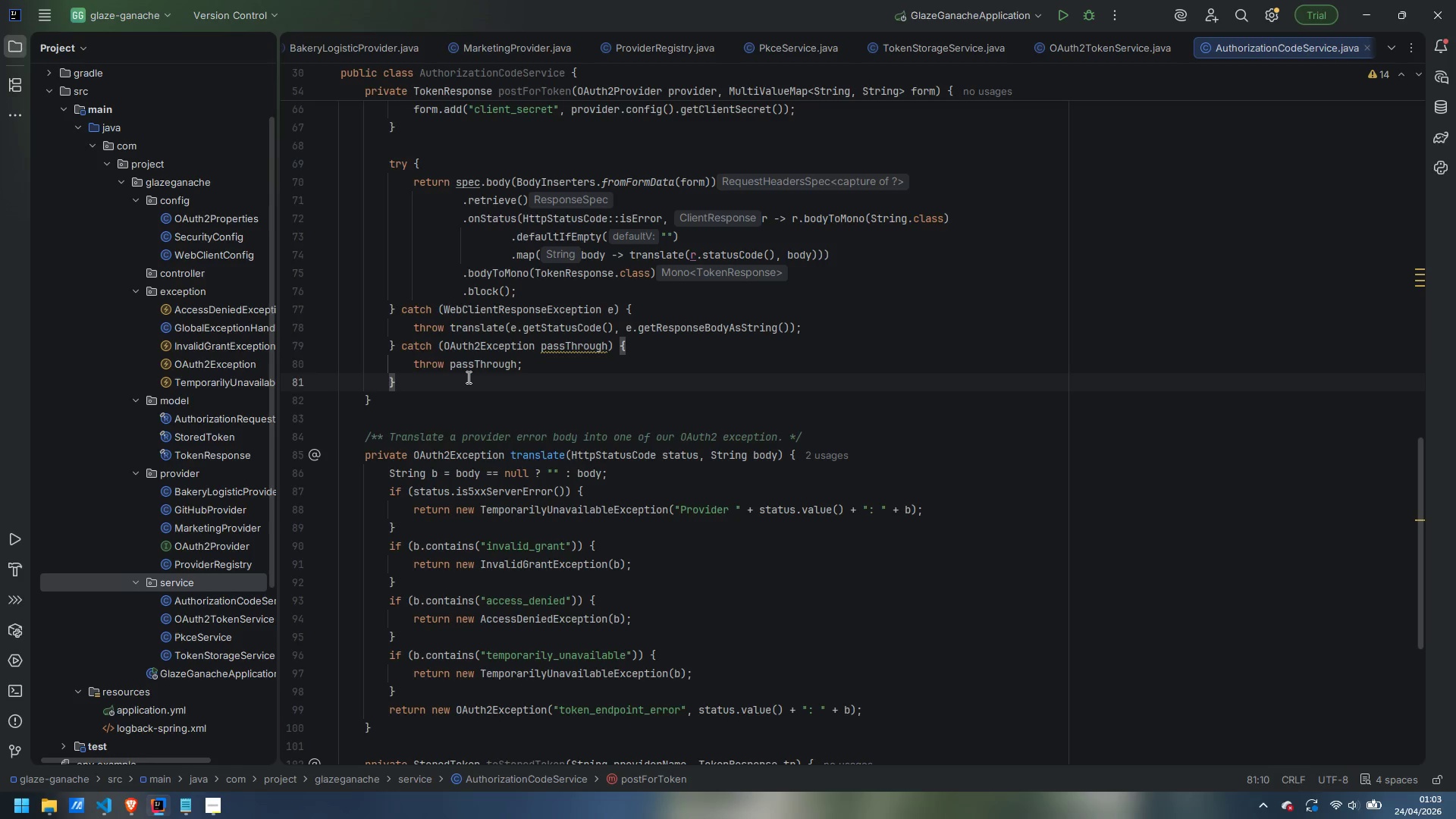 
type( atch )
 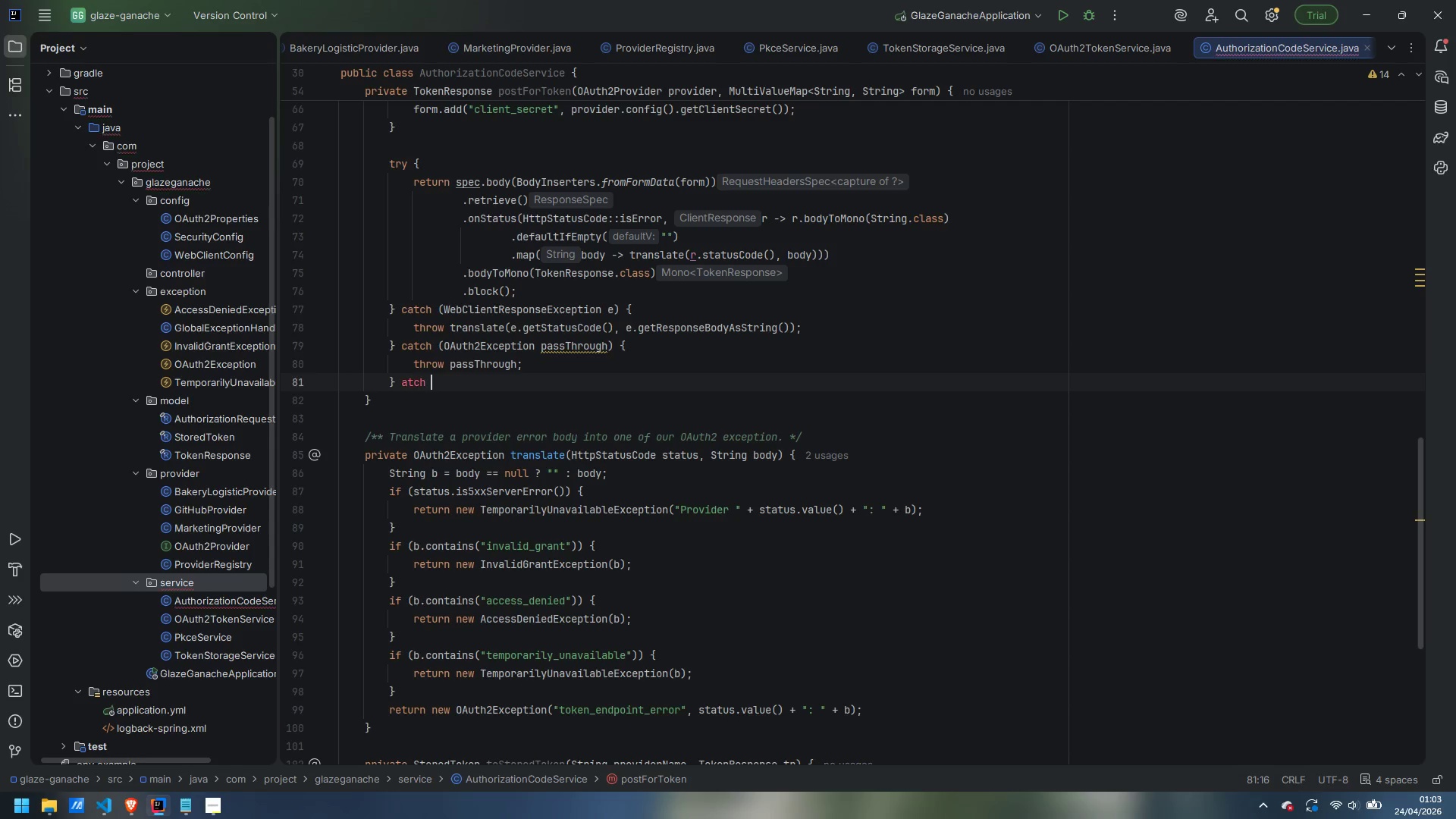 
key(Control+ArrowLeft)
 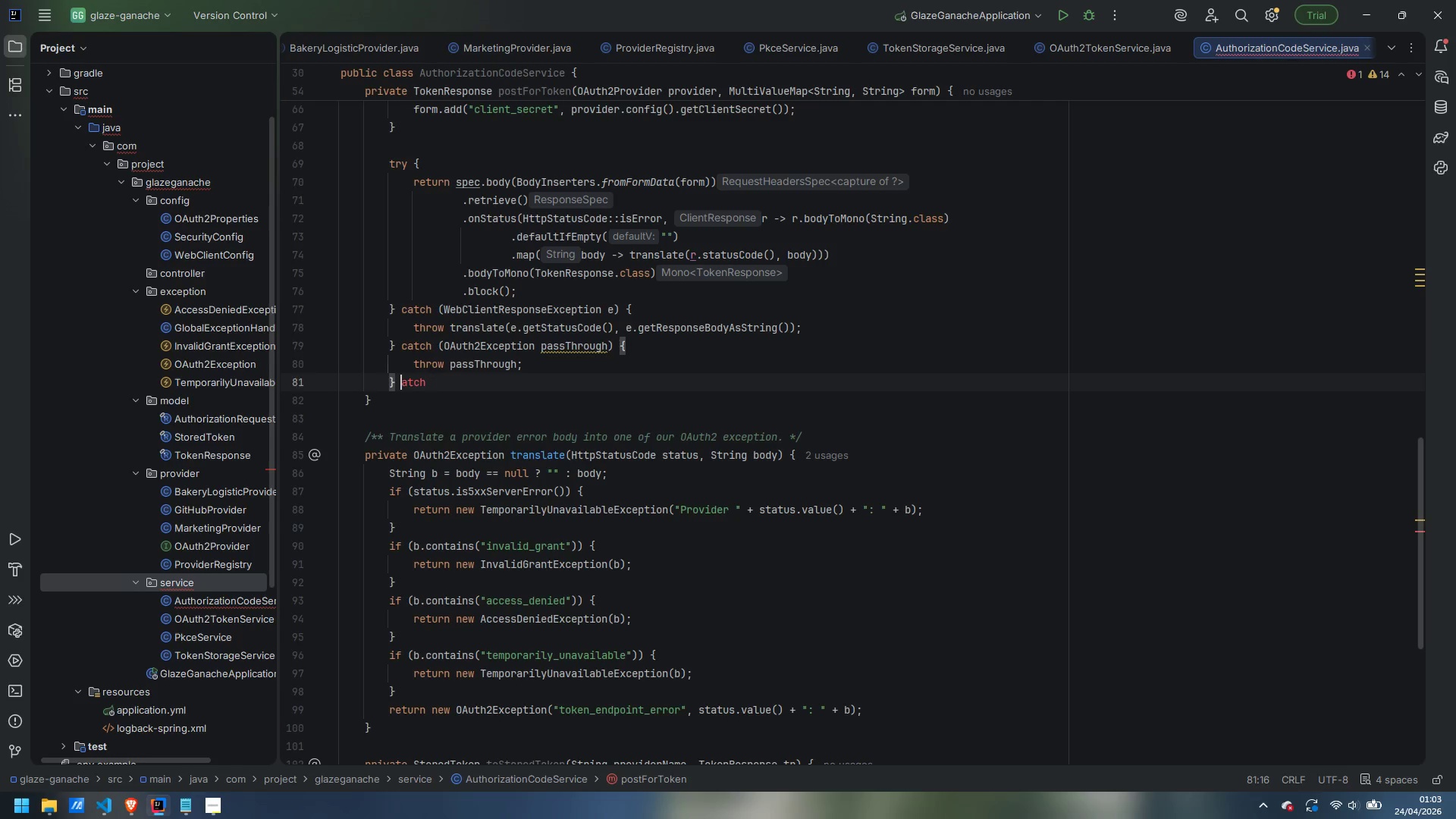 
key(C)
 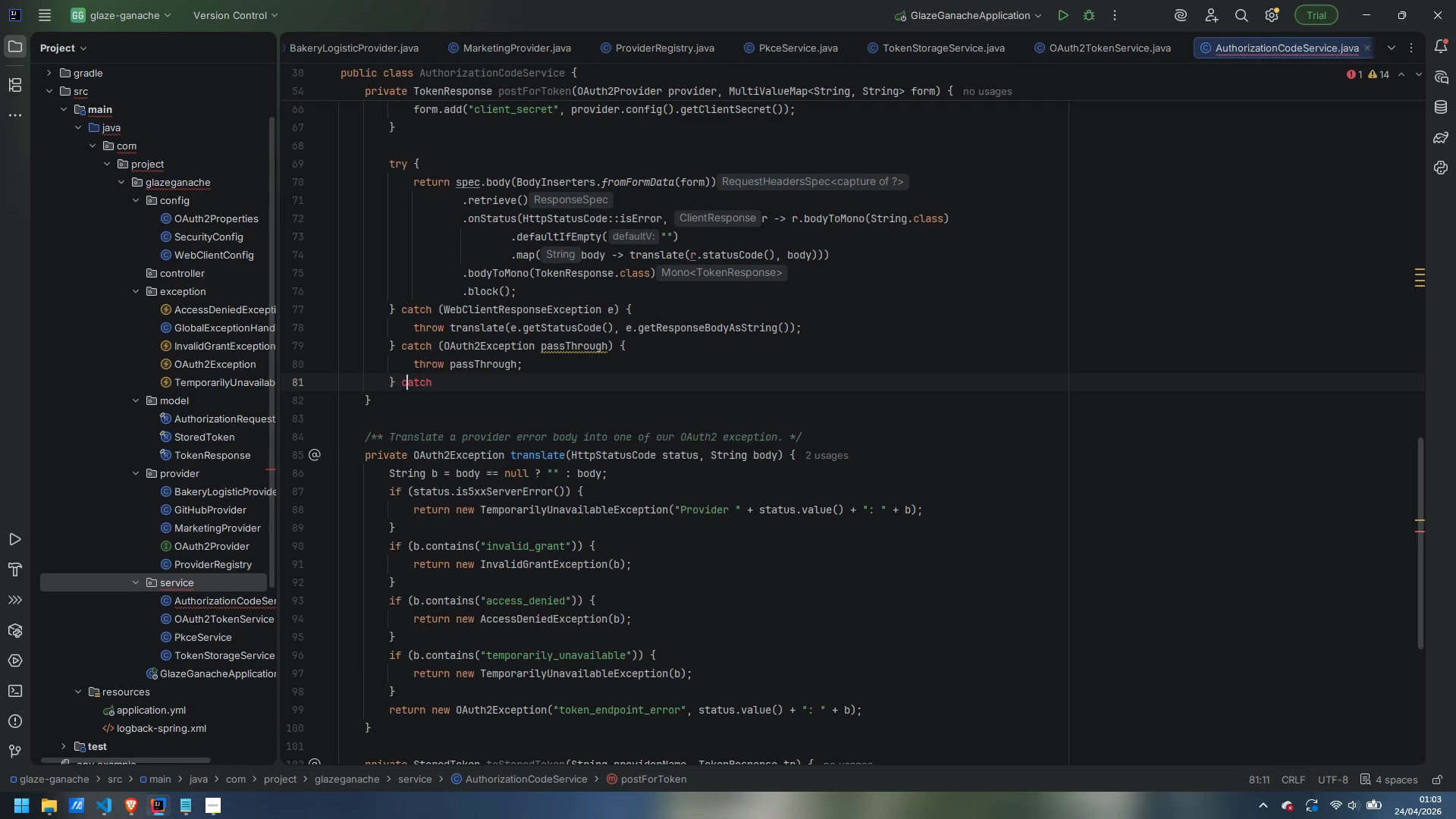 
key(Control+ControlLeft)
 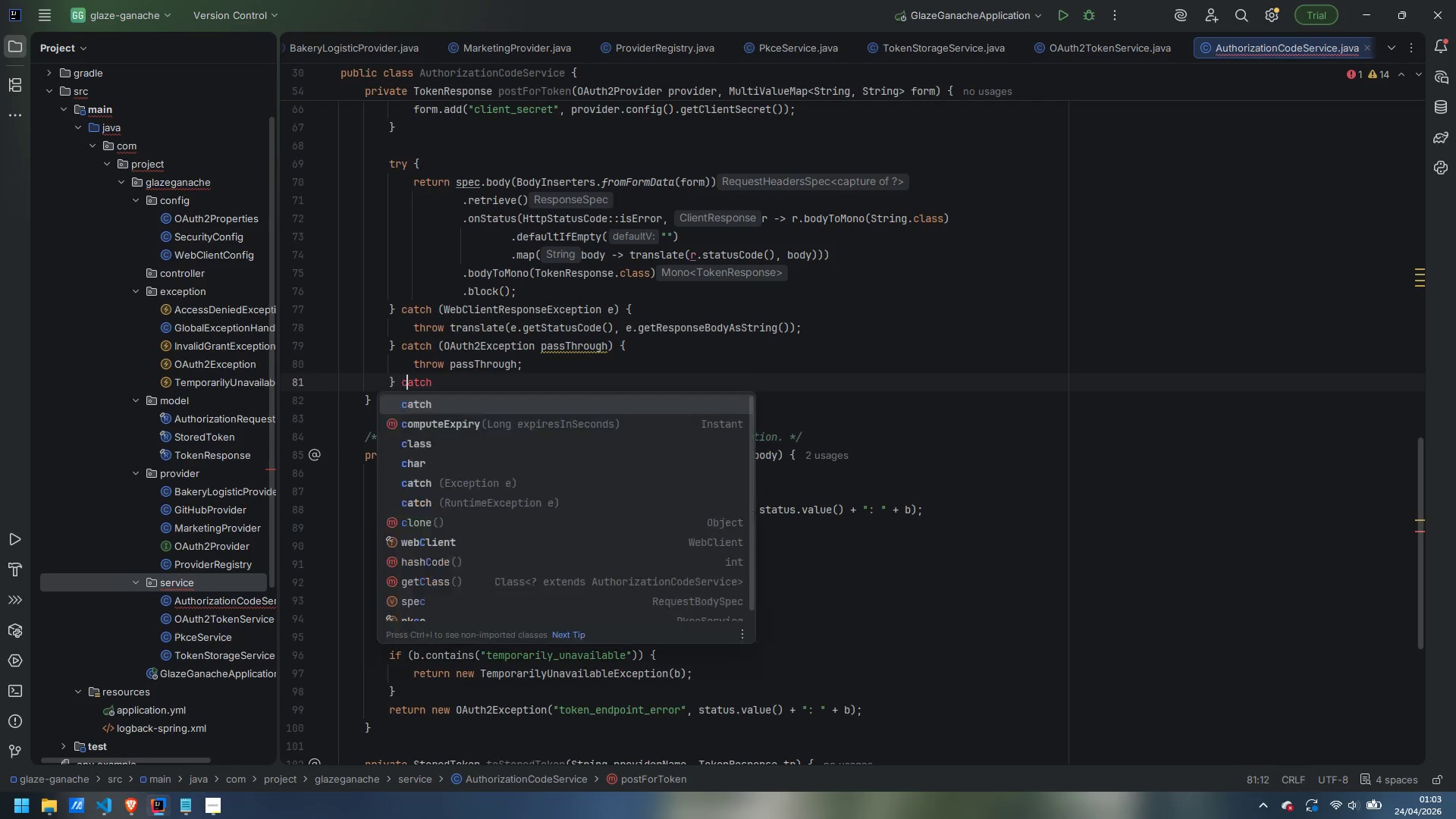 
key(Control+ArrowRight)
 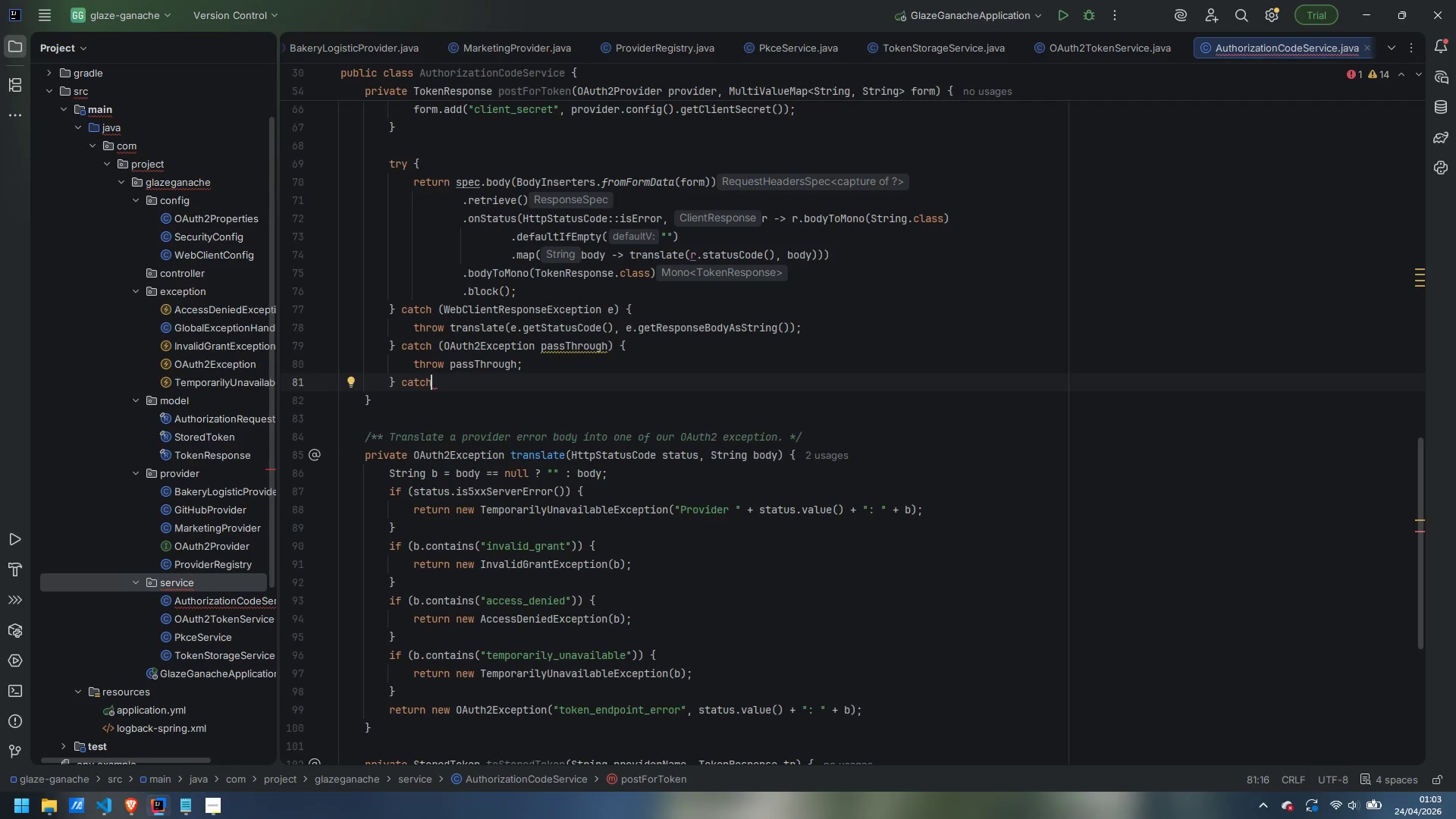 
key(Space)
 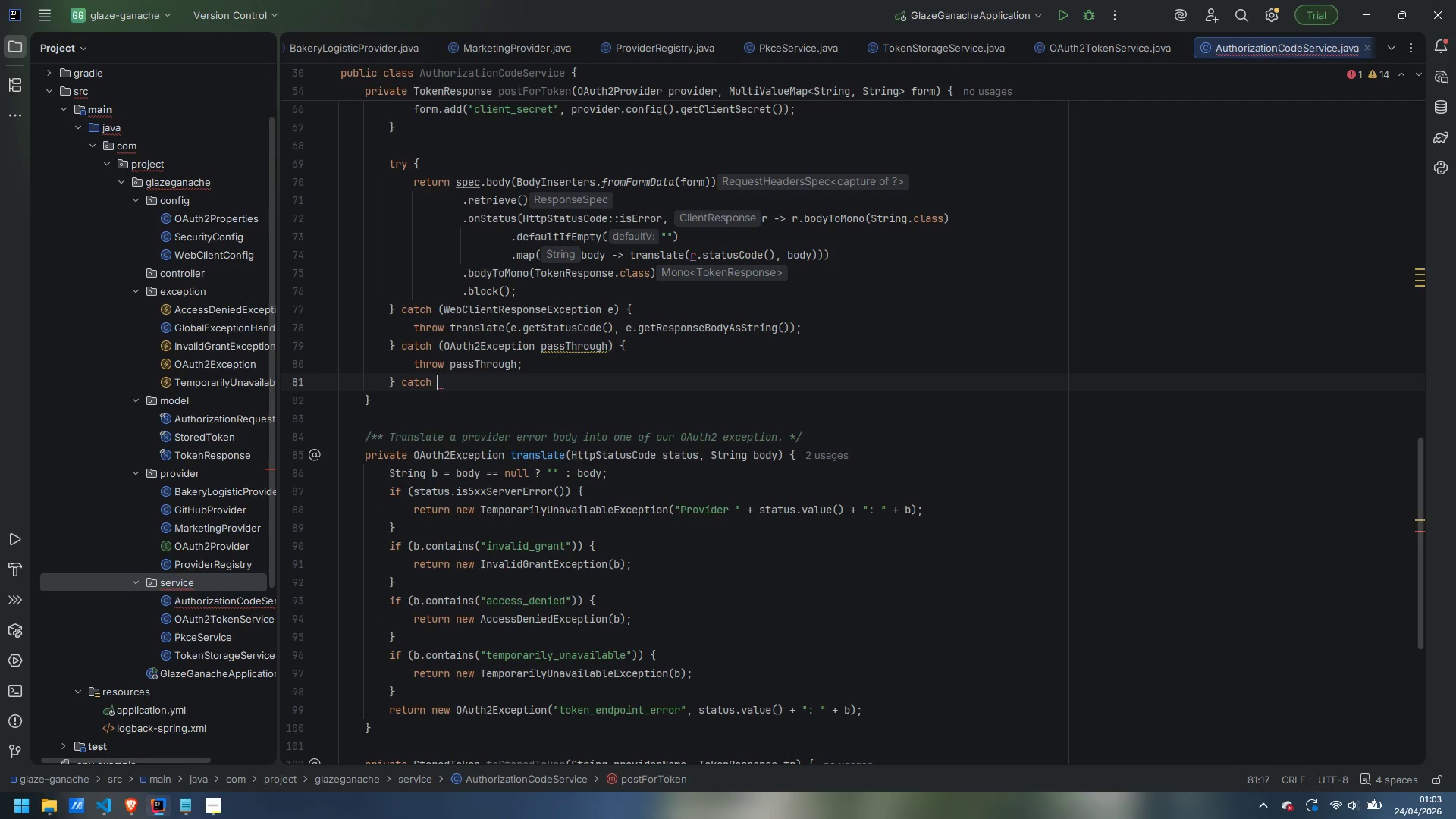 
type((Exception.result)
 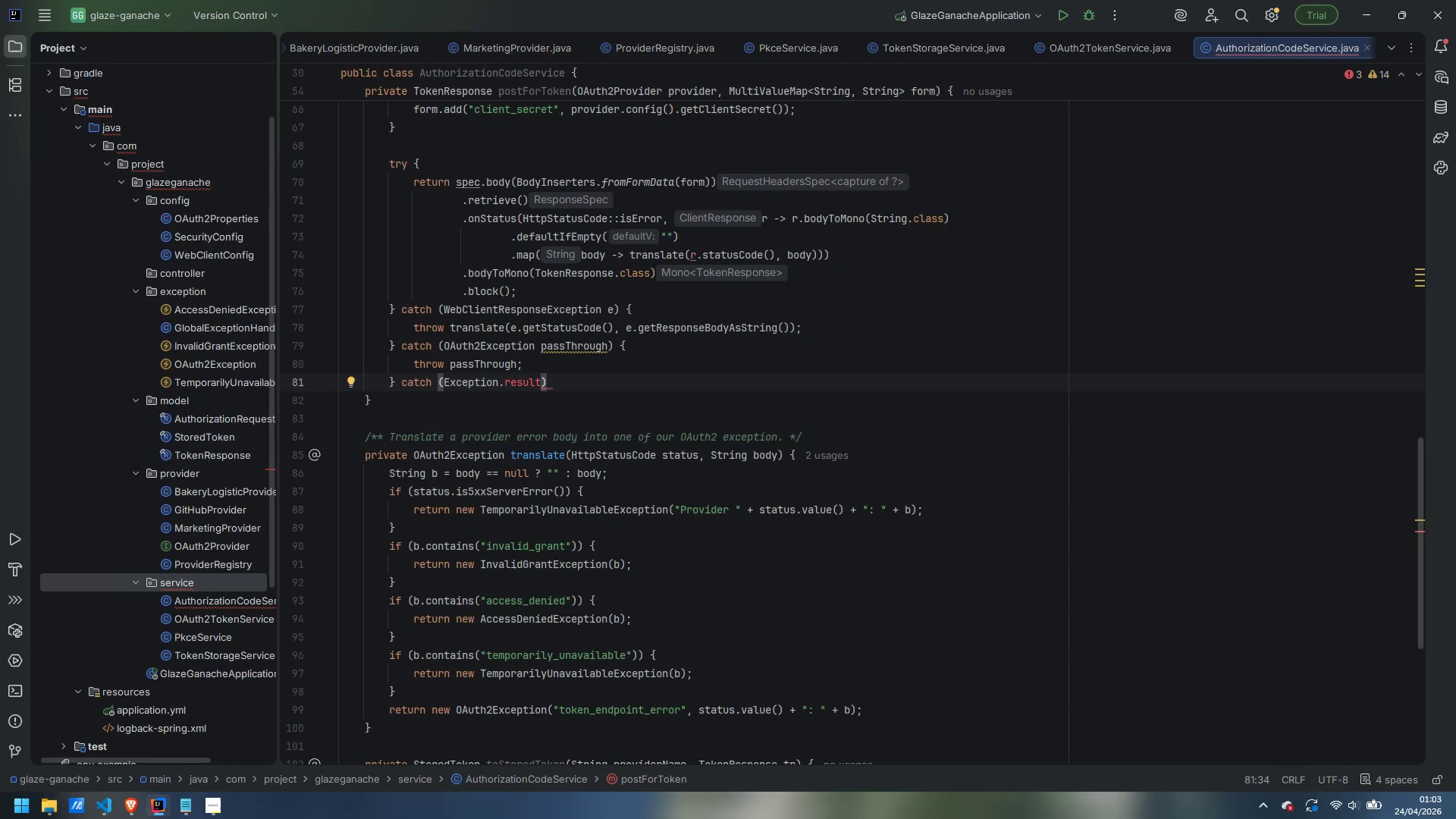 
hold_key(key=ShiftLeft, duration=1.16)
 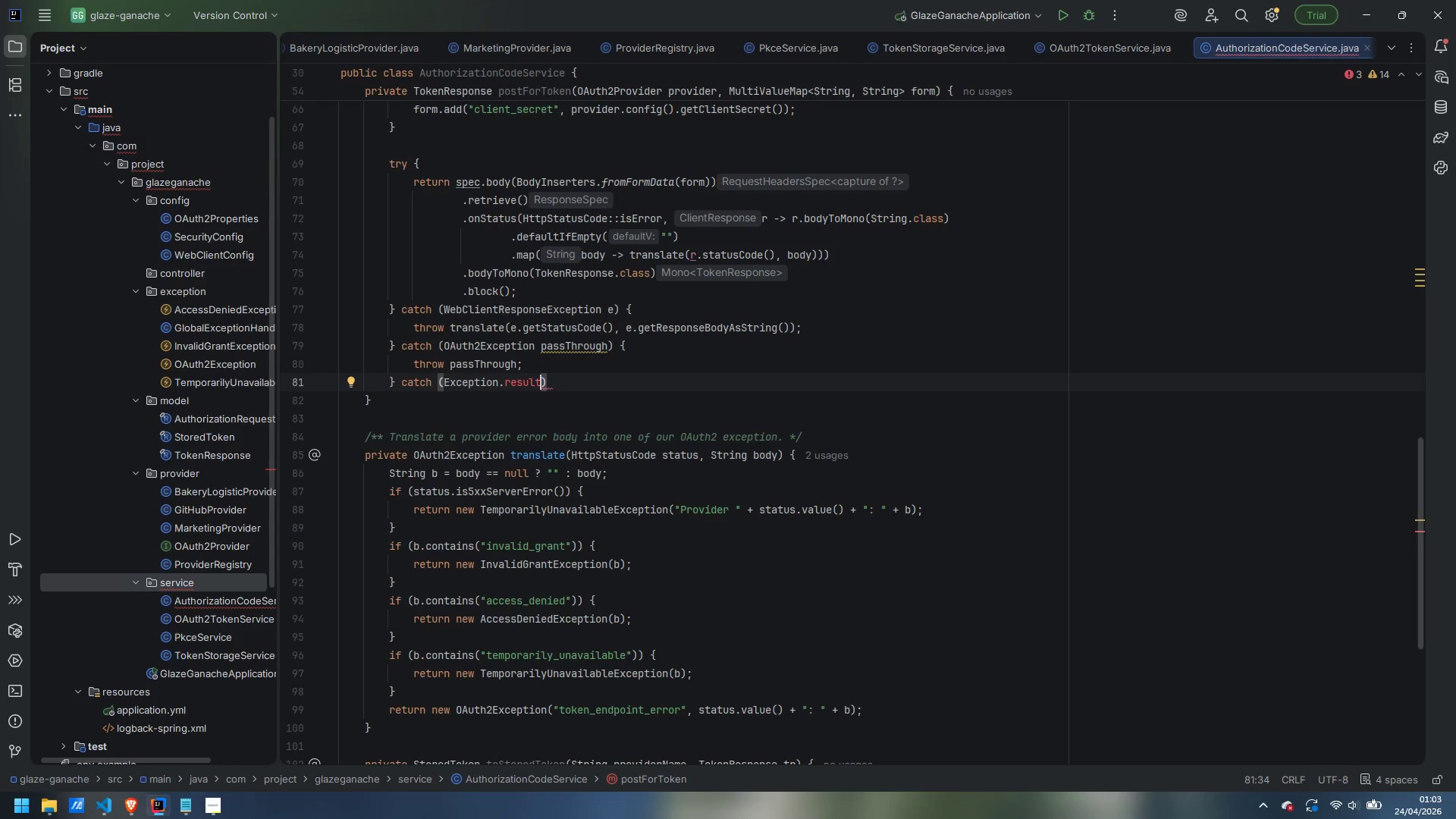 
key(Control+Backspace)
 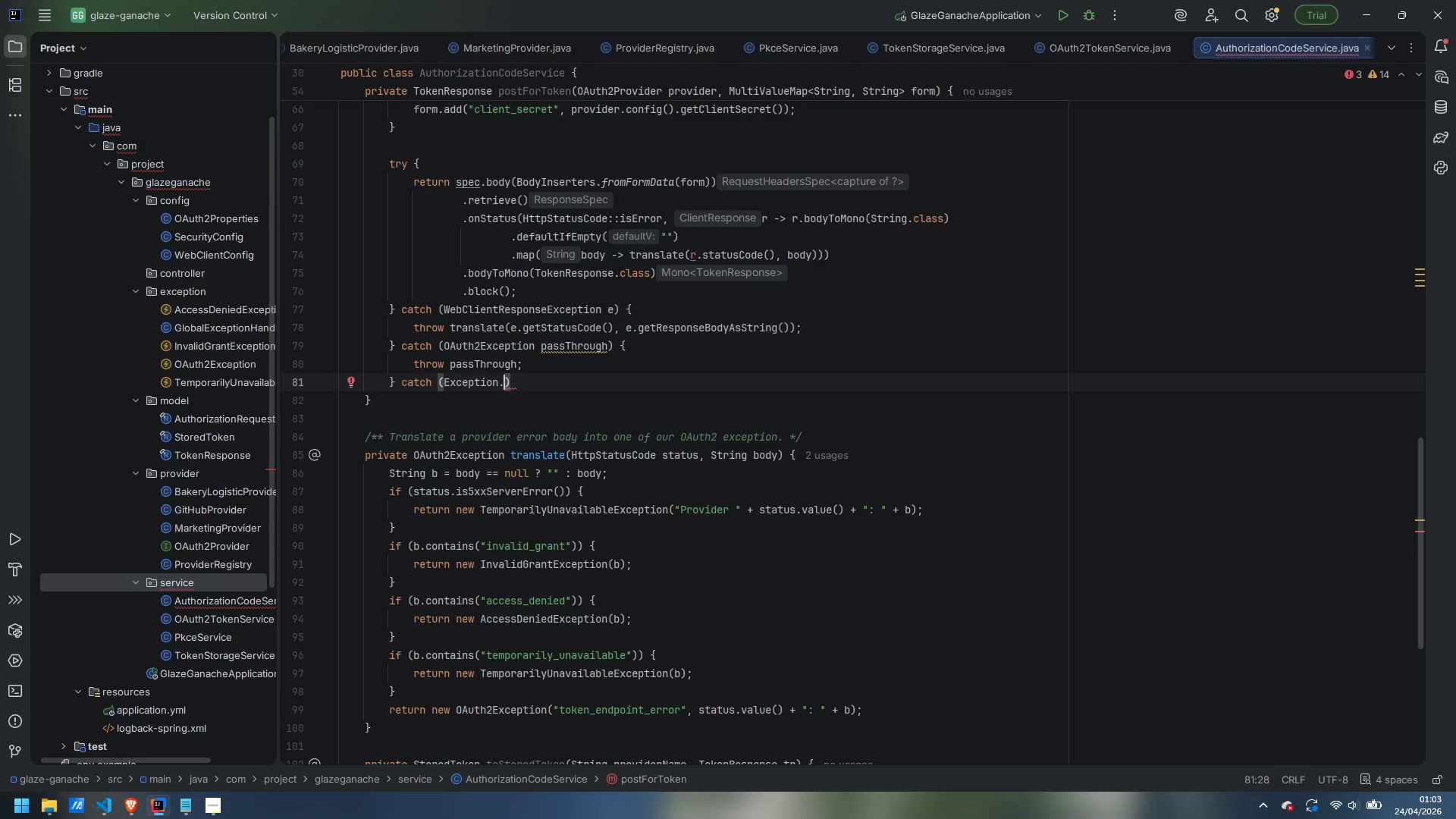 
key(Backspace)
type( other)
 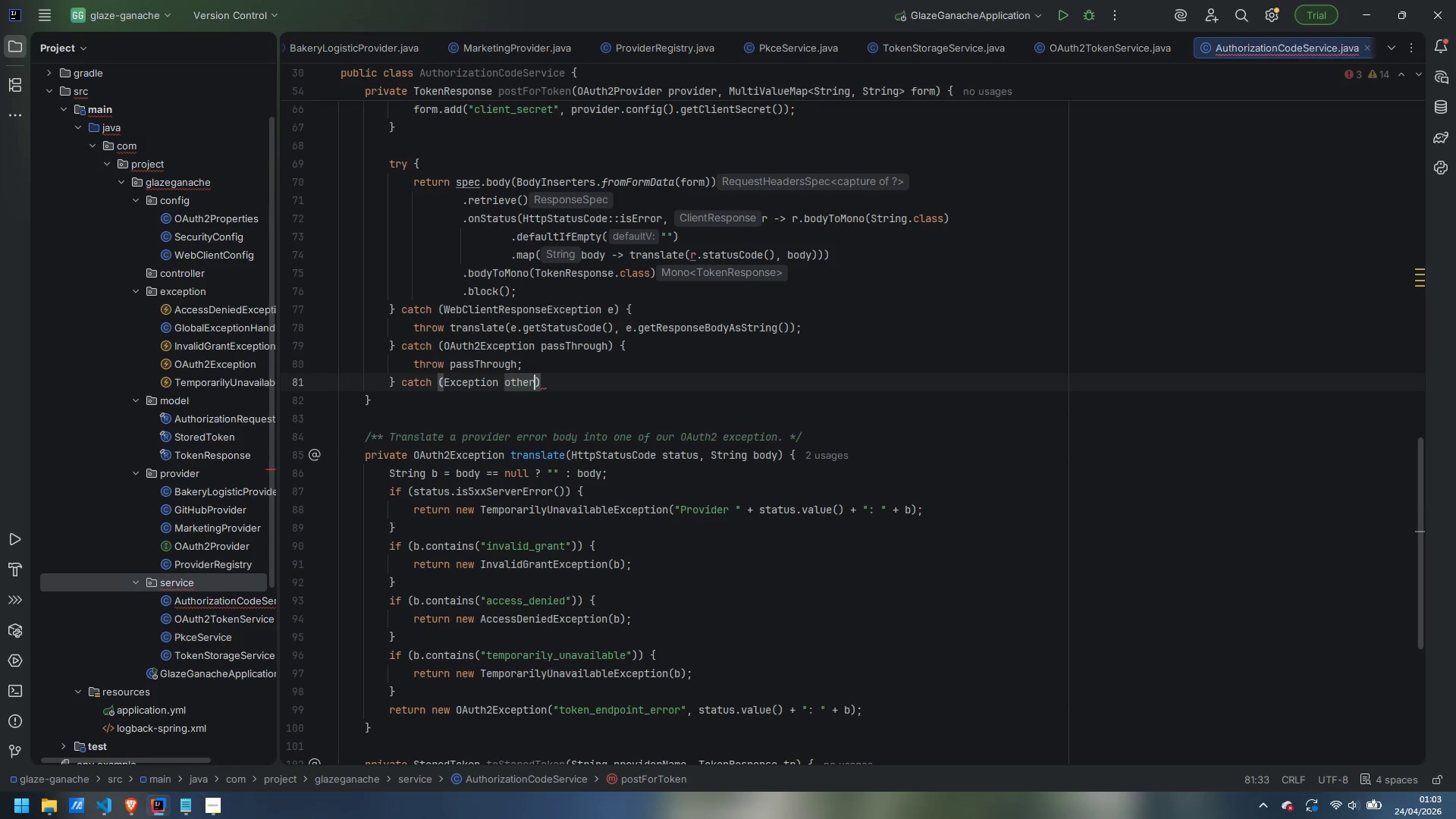 
key(ArrowRight)
 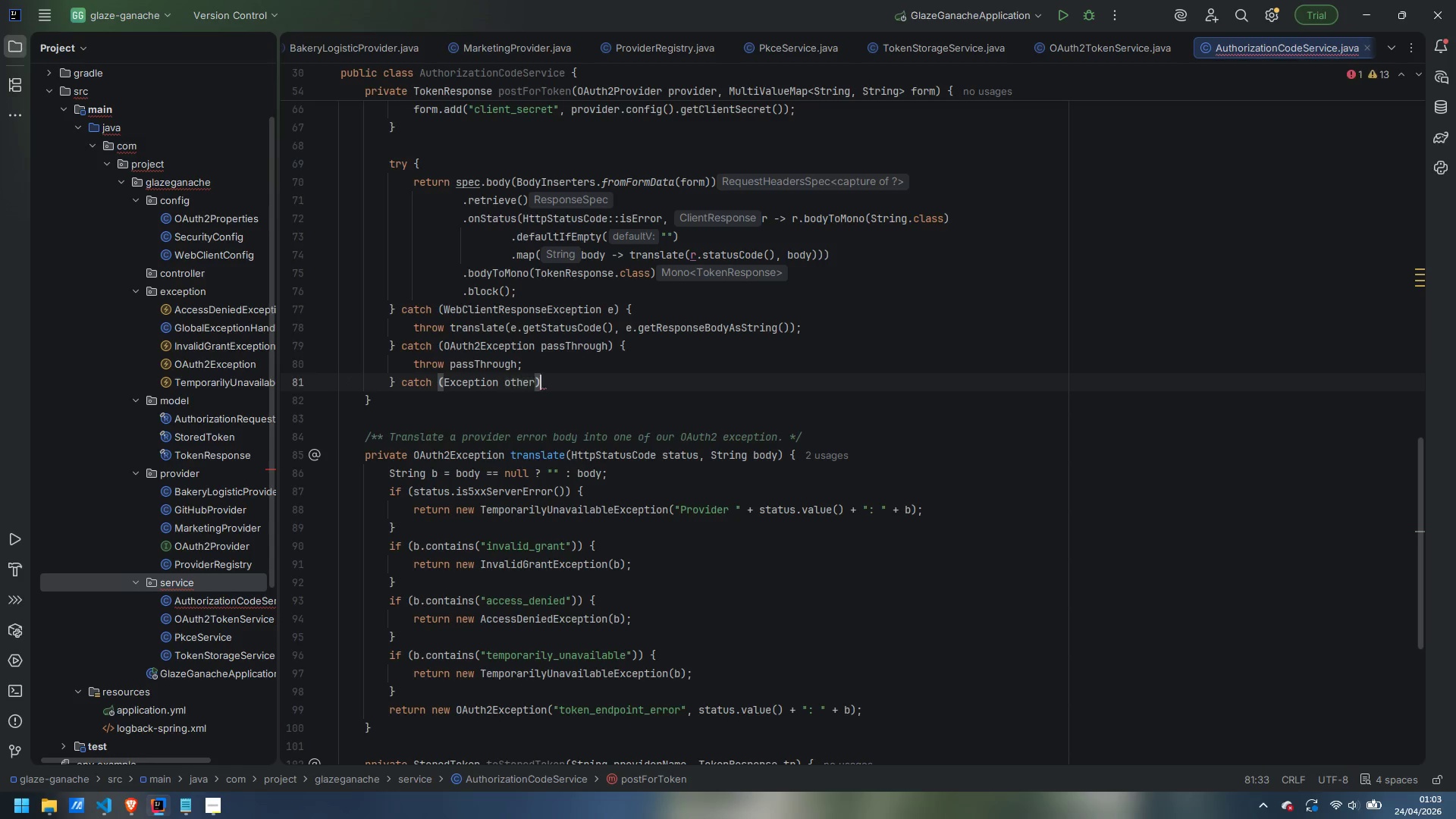 
key(Space)
 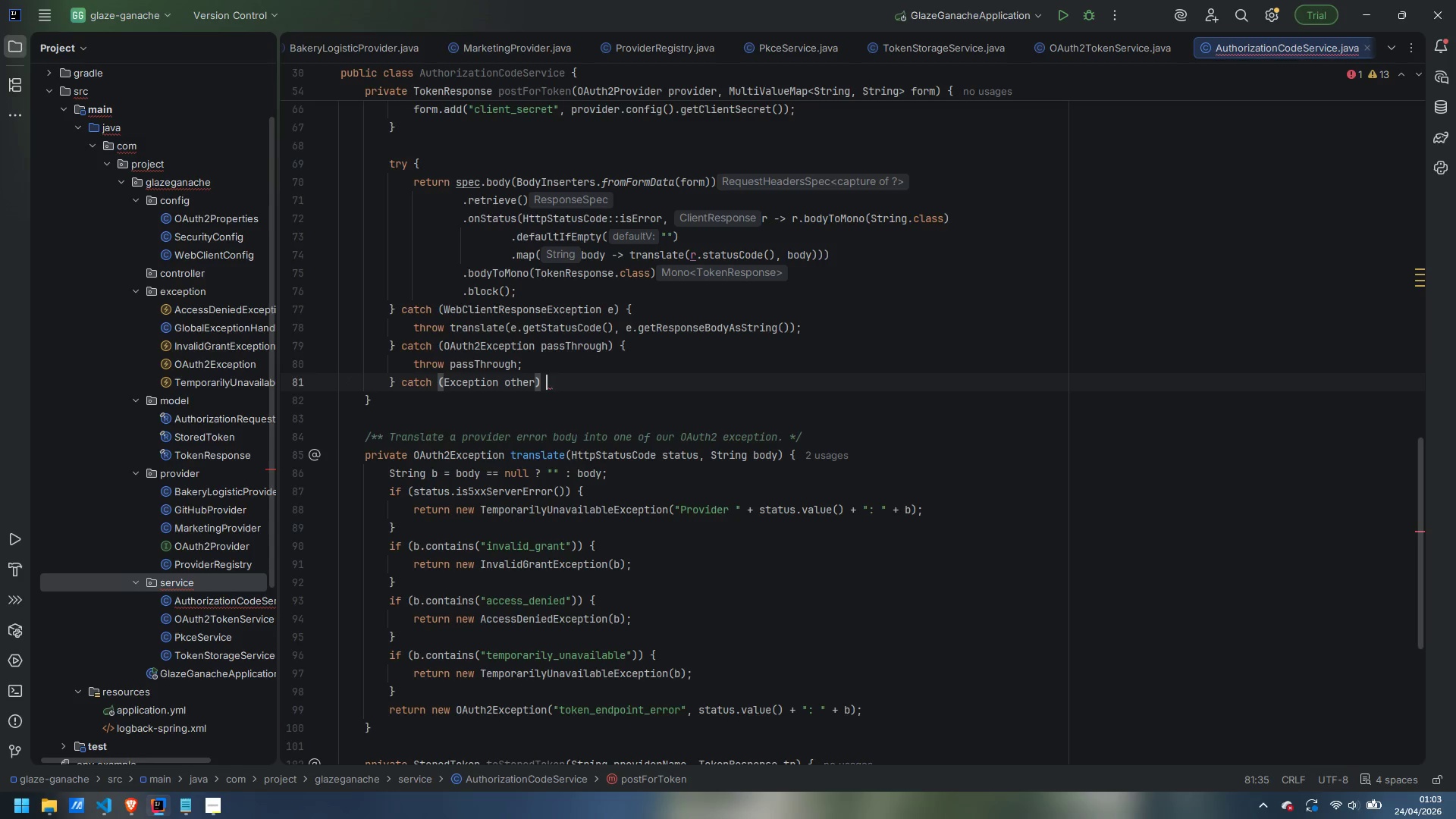 
key(Shift+BracketLeft)
 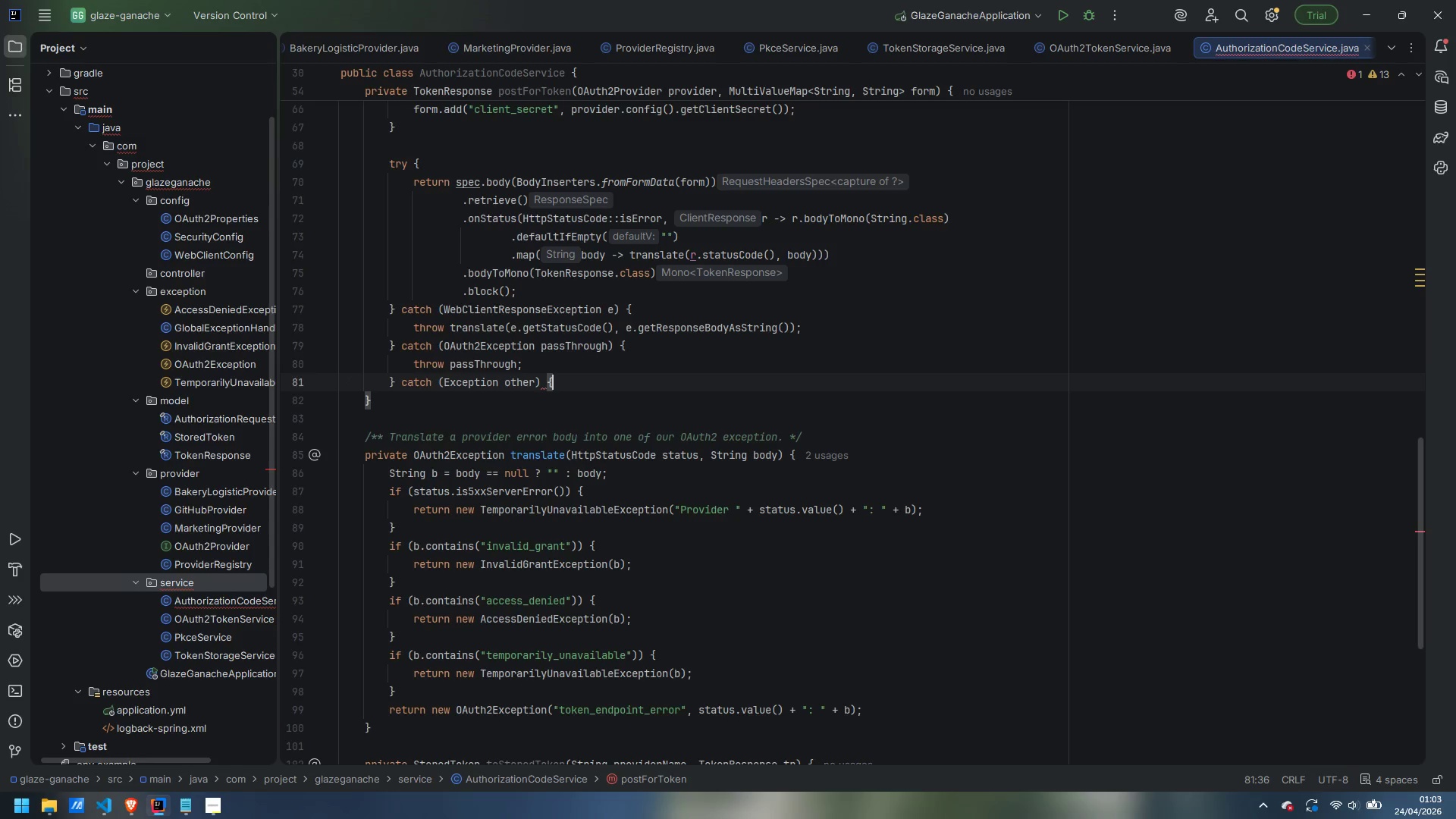 
key(Enter)
 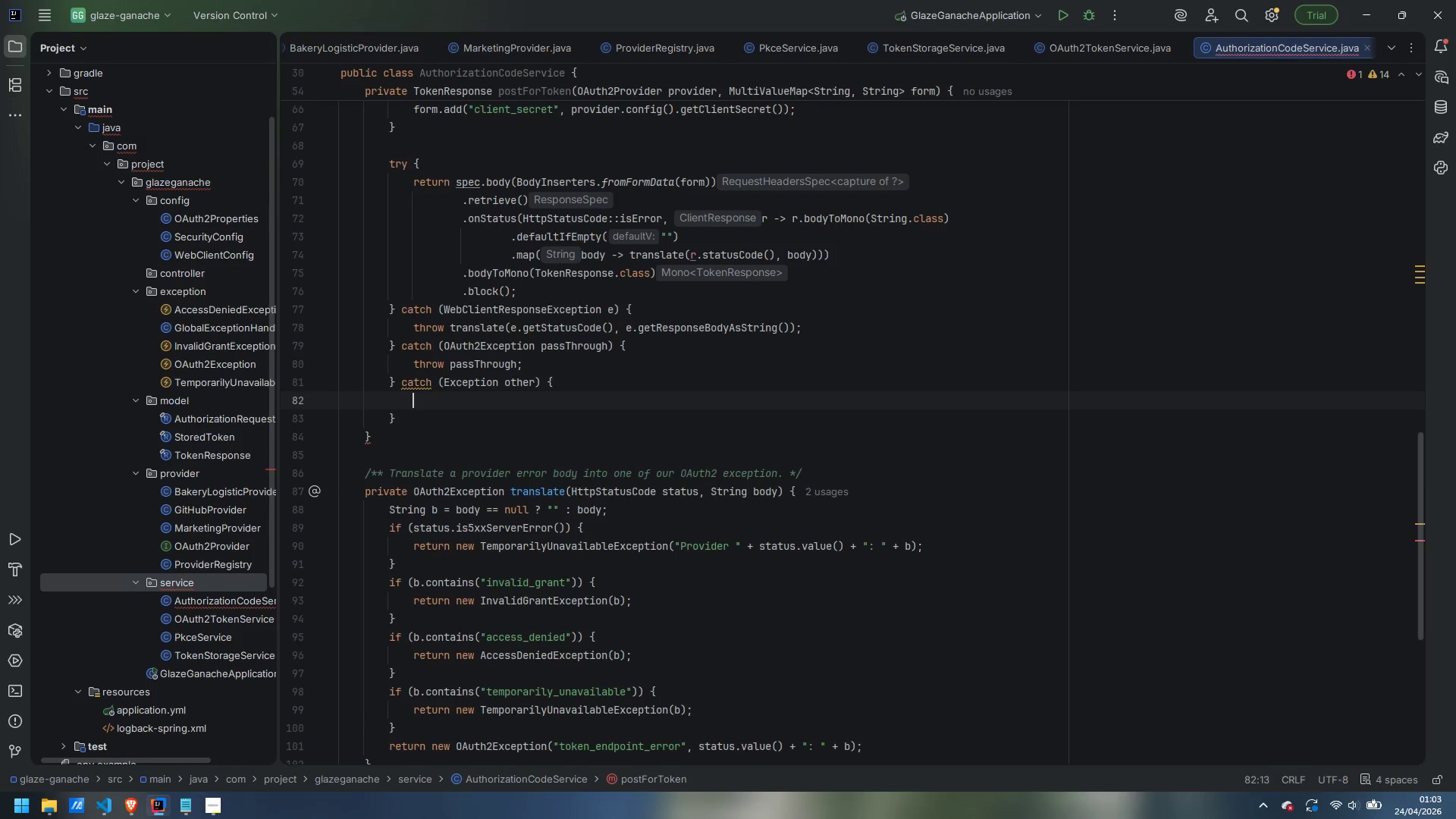 
hold_key(key=ShiftLeft, duration=3.16)
 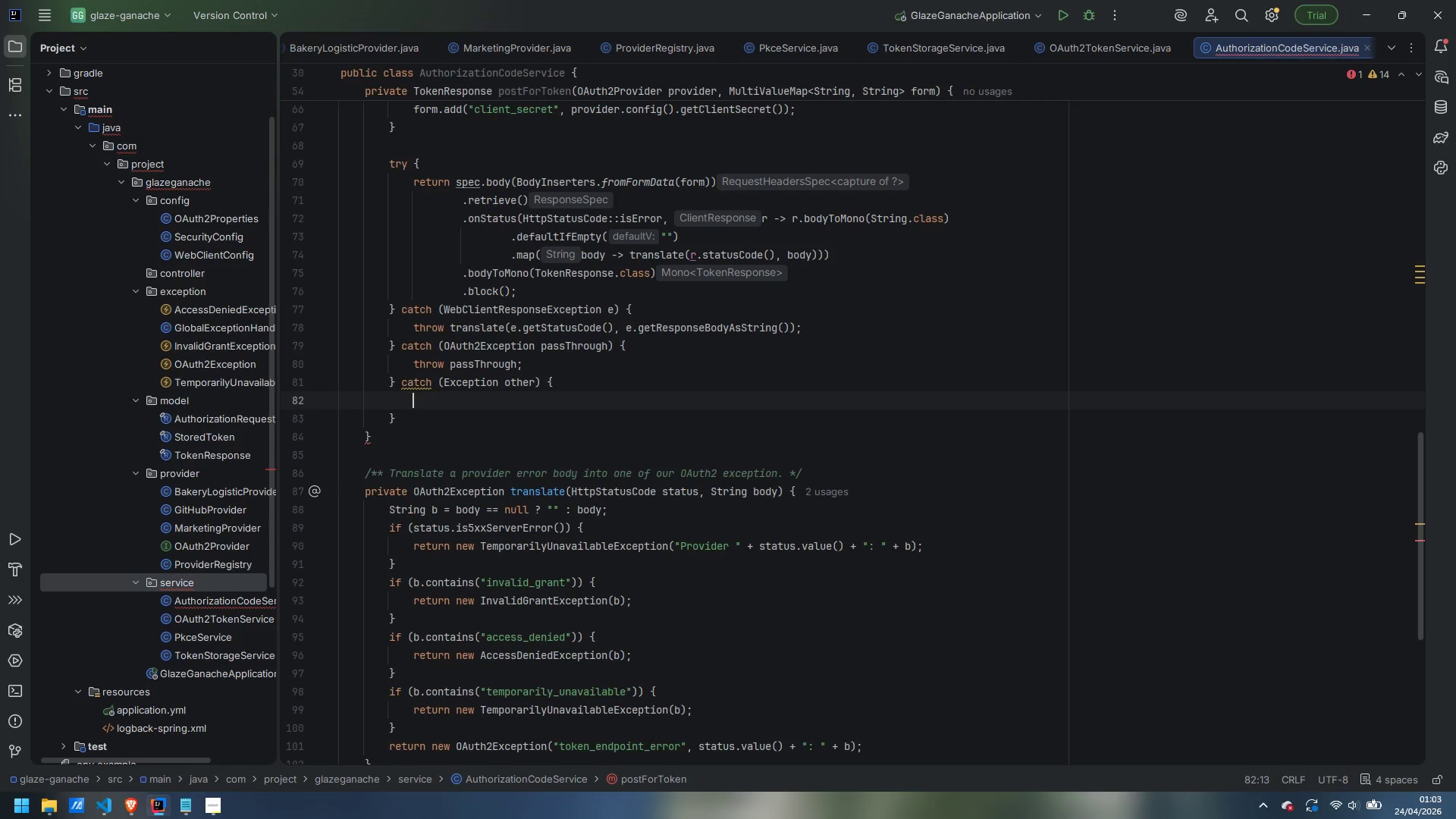 
type(thr)
 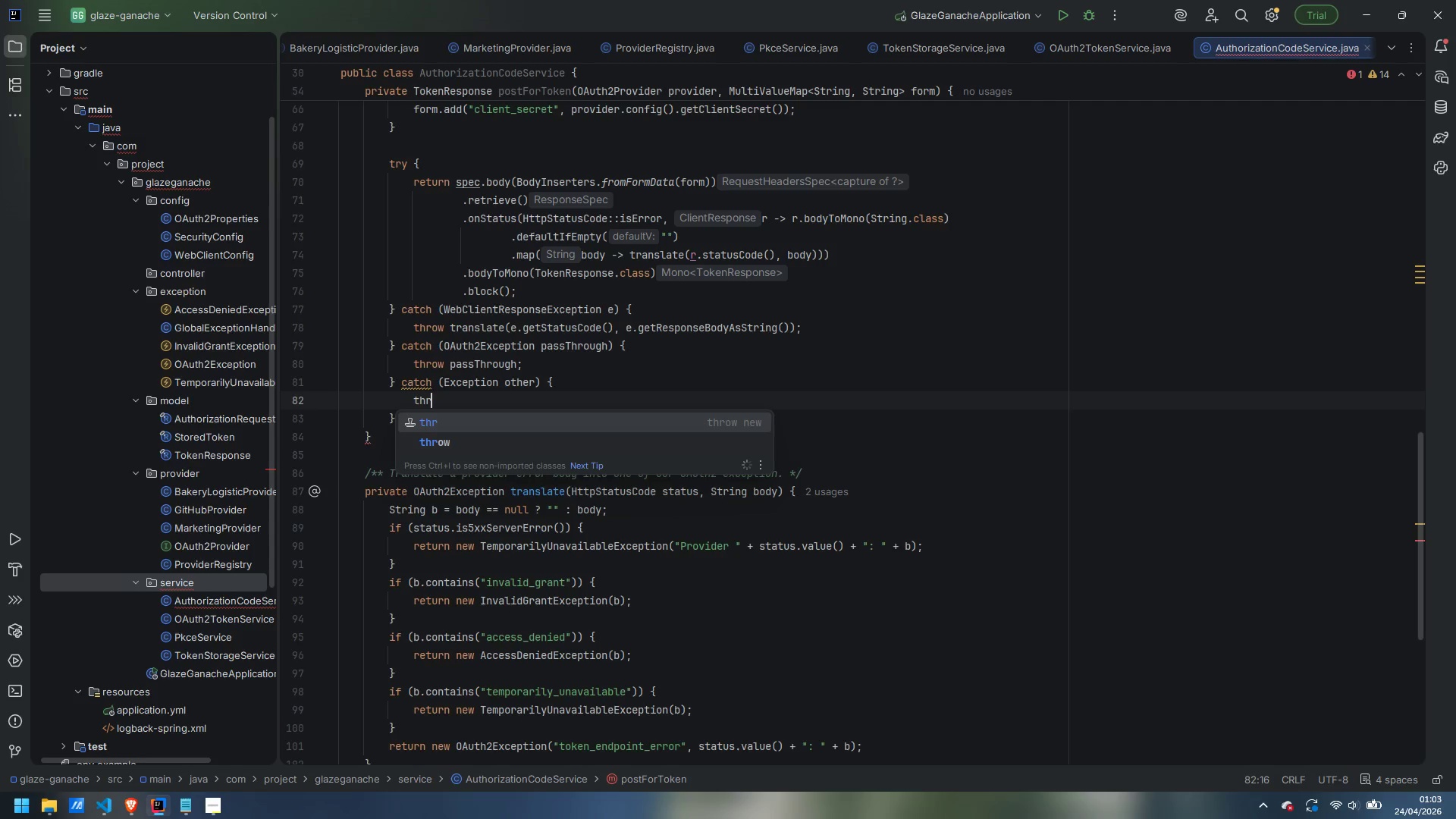 
key(Enter)
 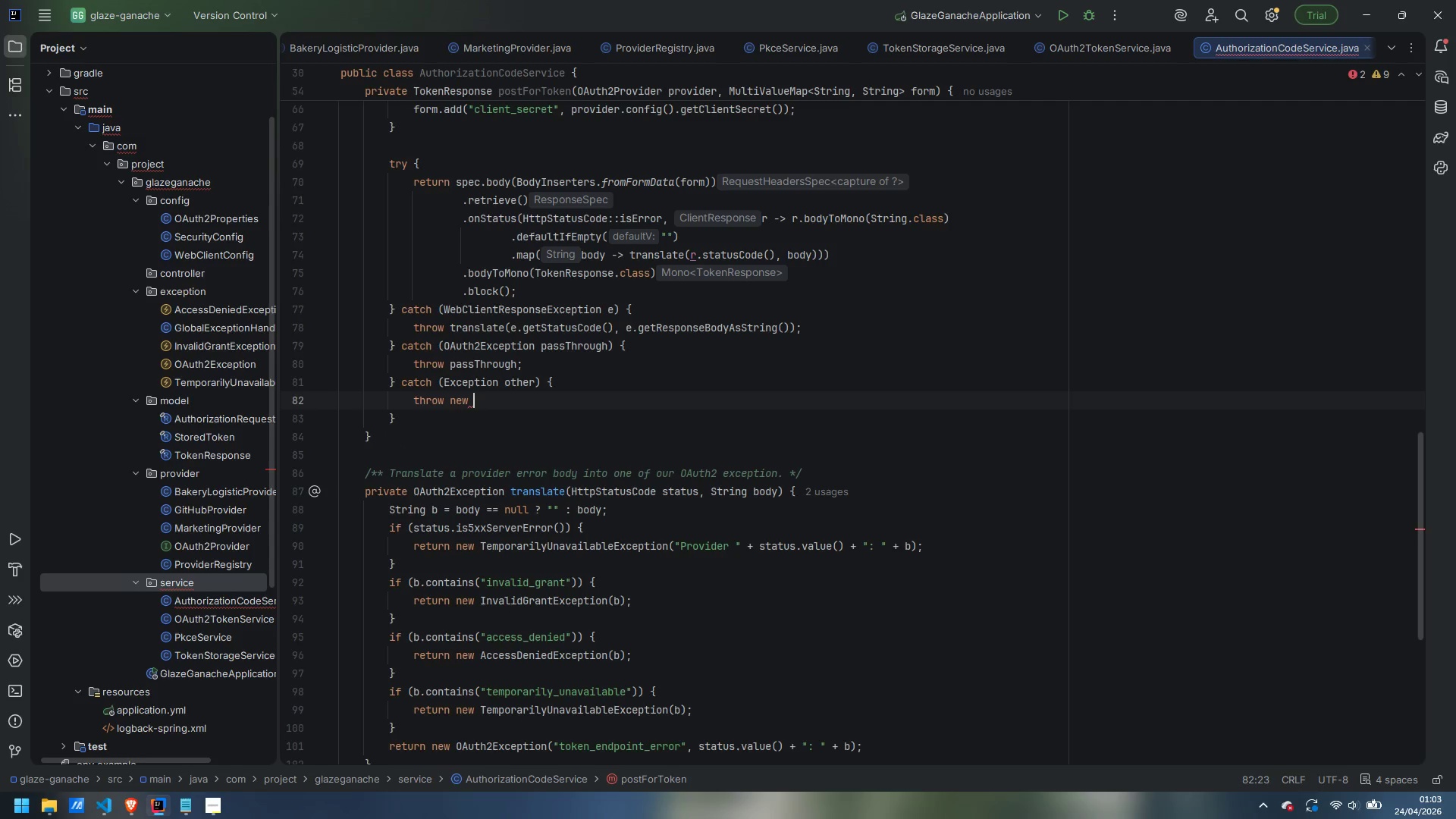 
type(Temporario)
key(Backspace)
type(ly sibale)
 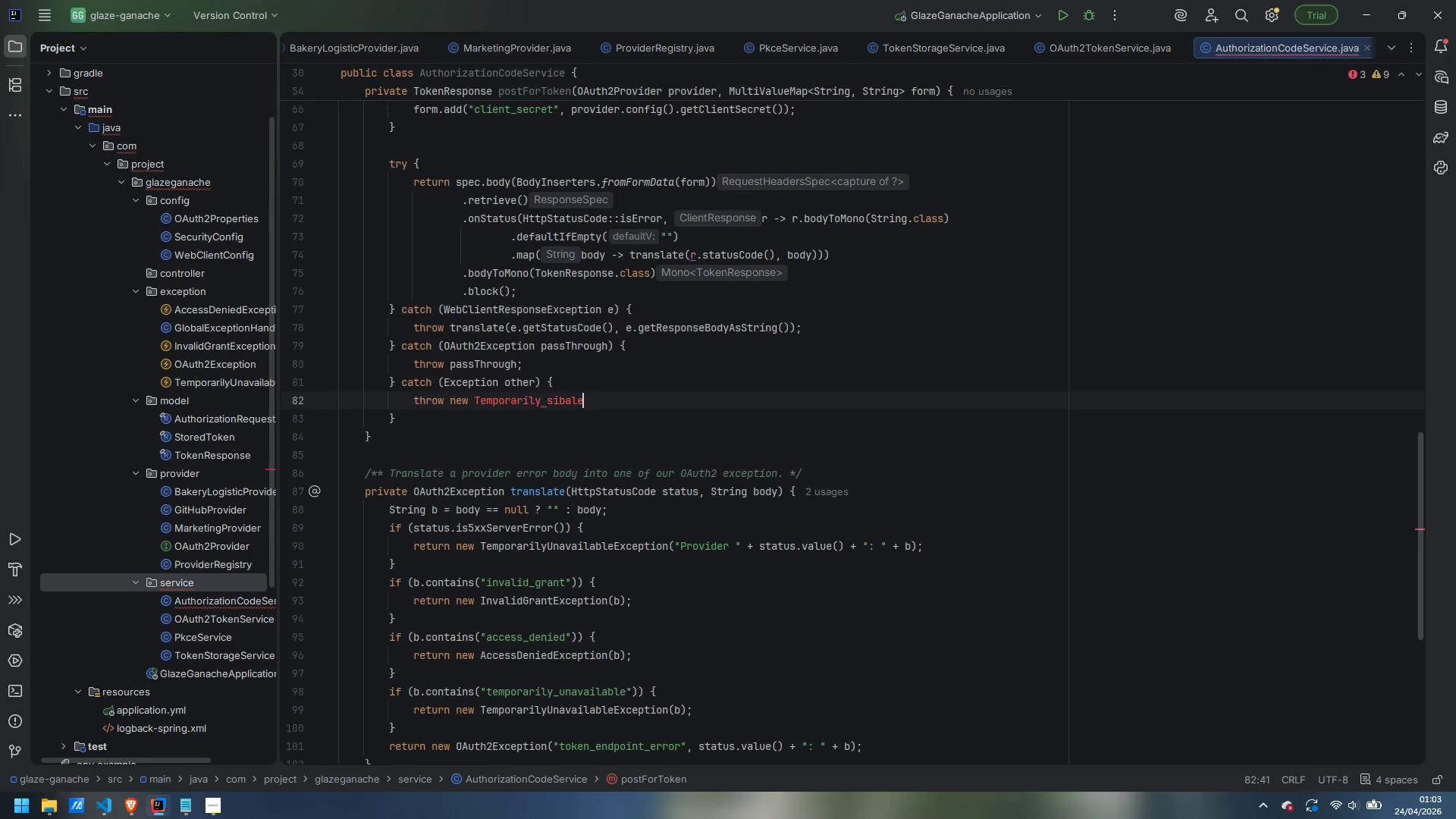 
key(Control+ControlLeft)
 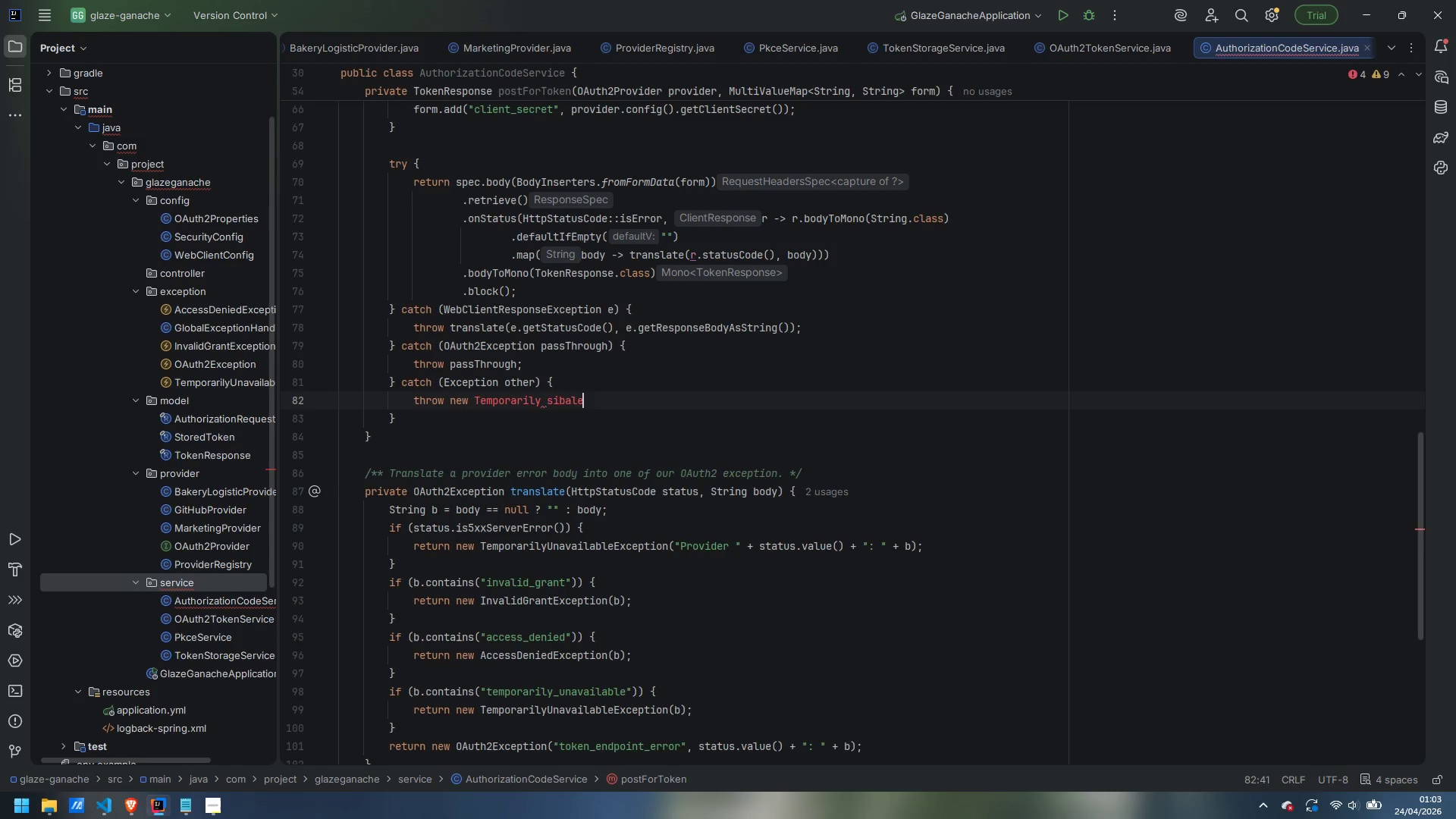 
key(Control+Backspace)
 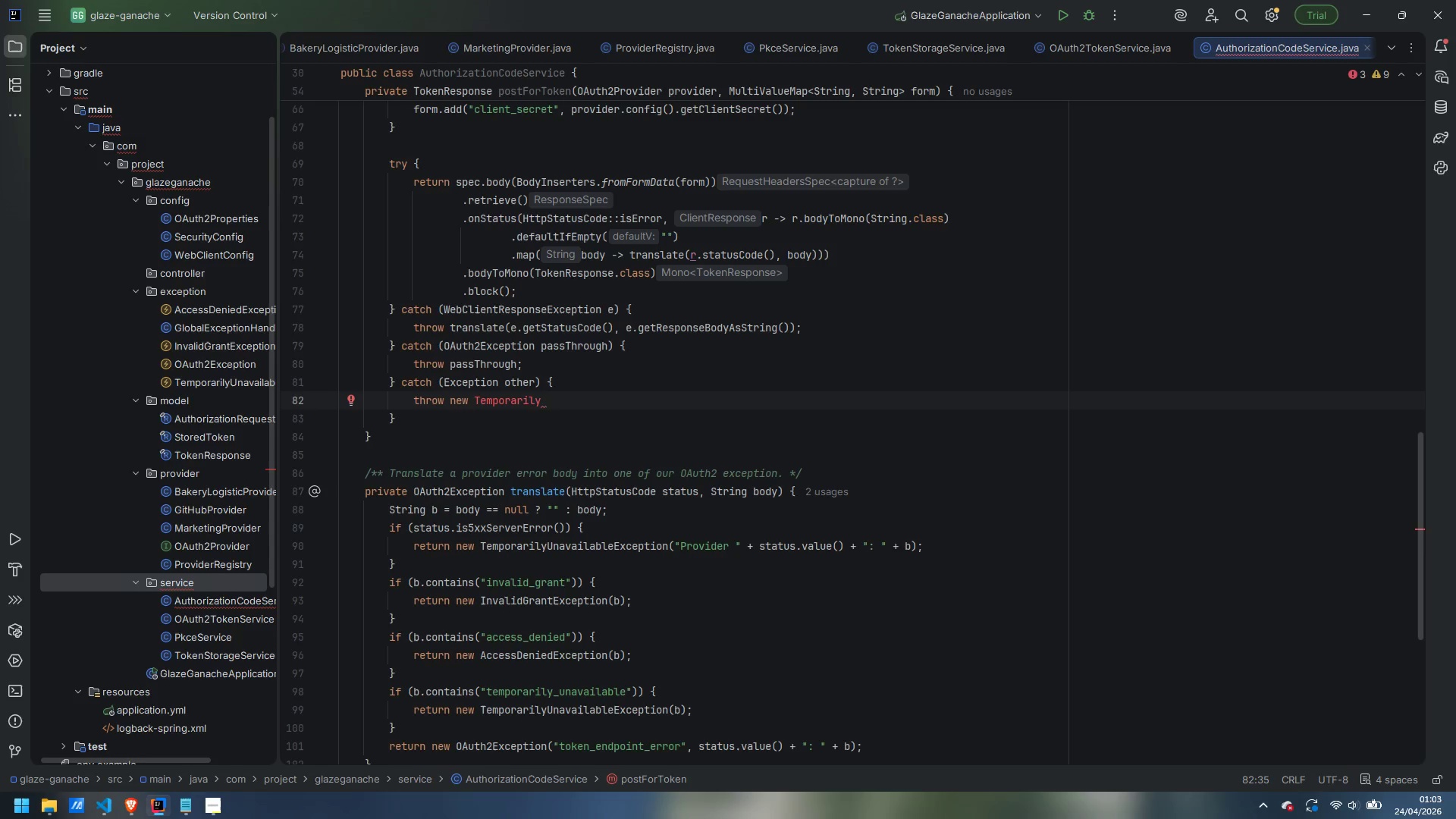 
key(Backspace)
type(UnavailableException)
 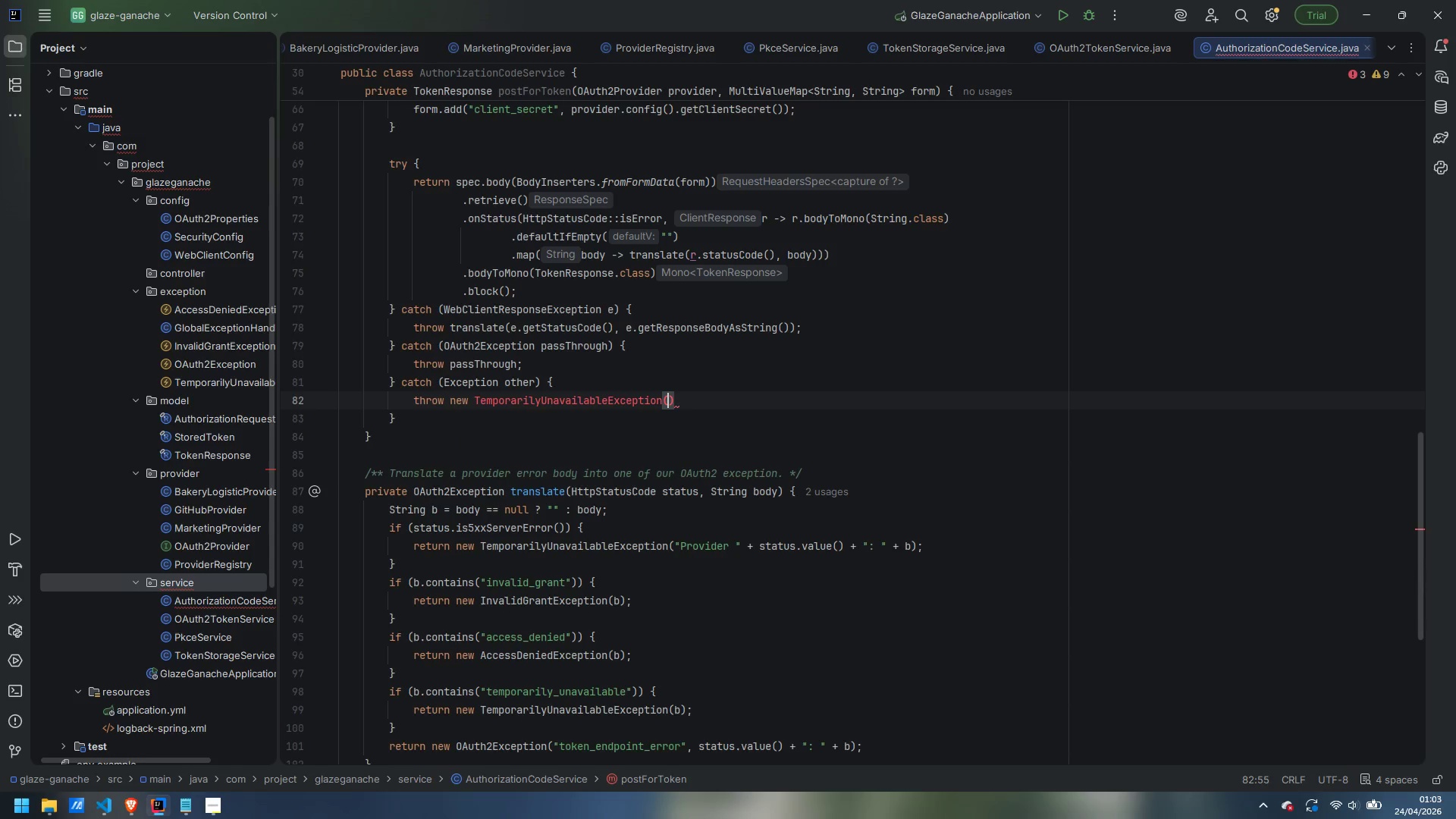 
 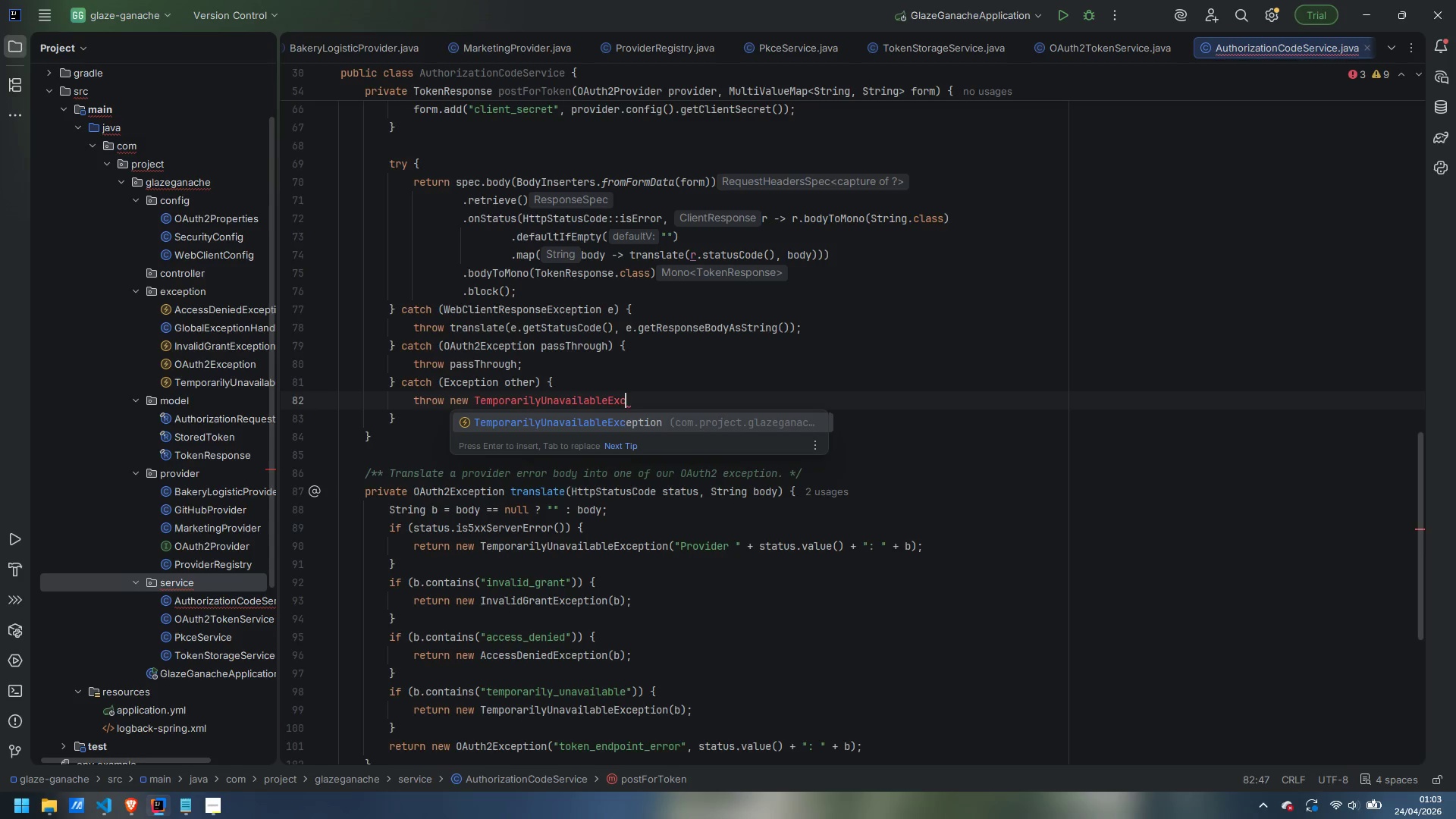 
key(Enter)
 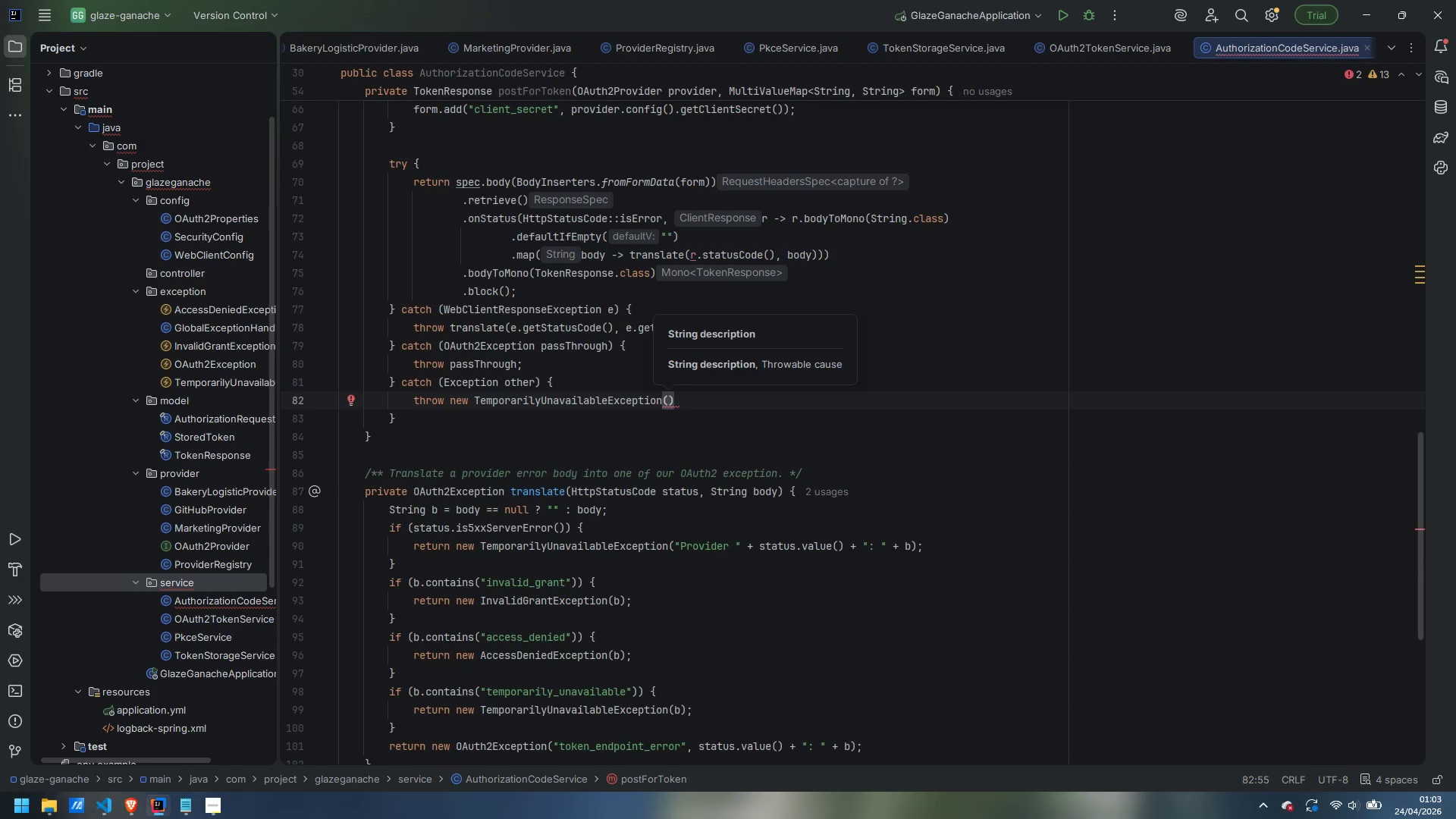 
type("Cpo)
key(Backspace)
key(Backspace)
type(ound l)
key(Backspace)
type(n)
key(Backspace)
key(Backspace)
key(Backspace)
key(Backspace)
type(ld not reach )
 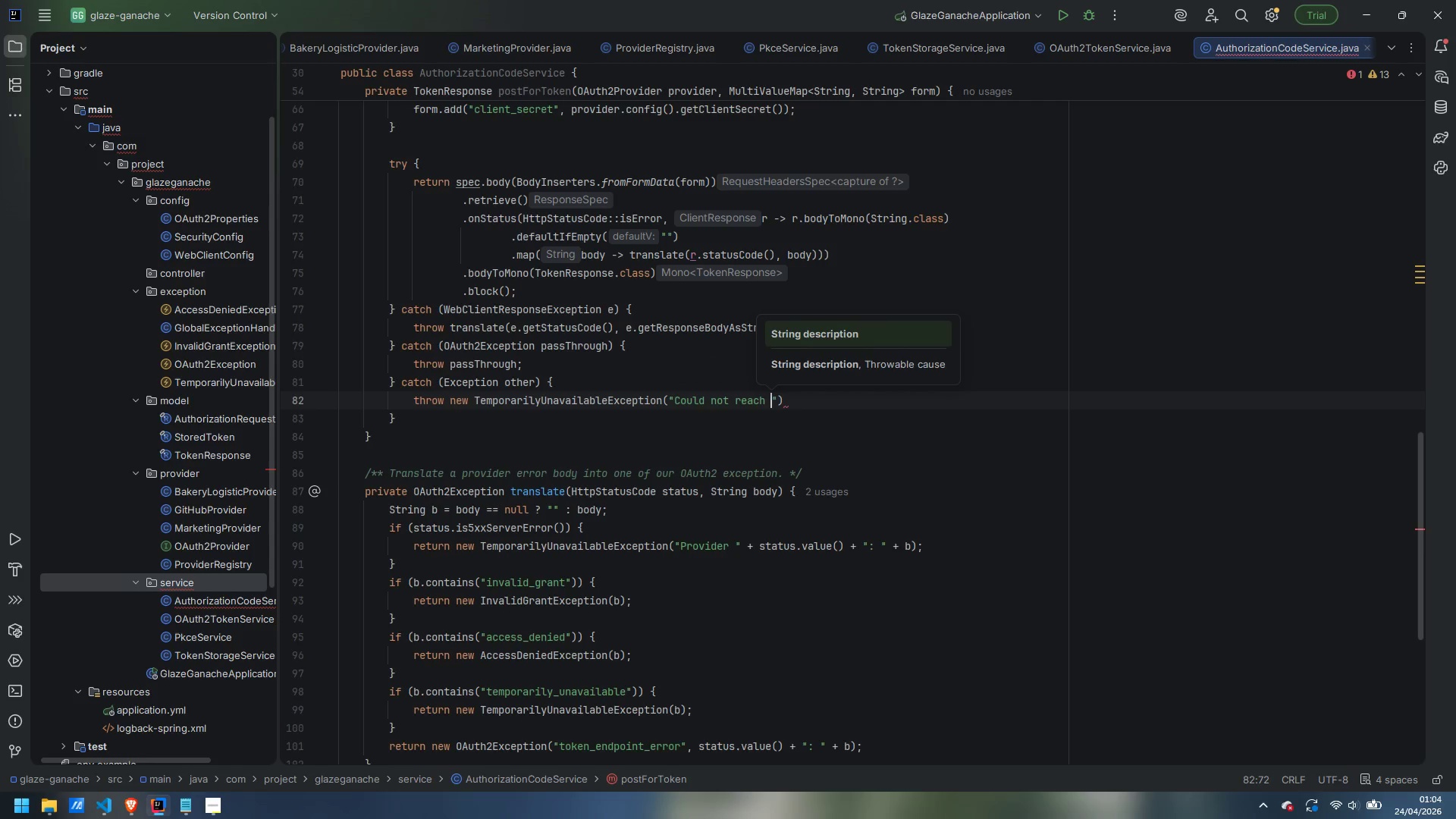 
key(ArrowRight)
 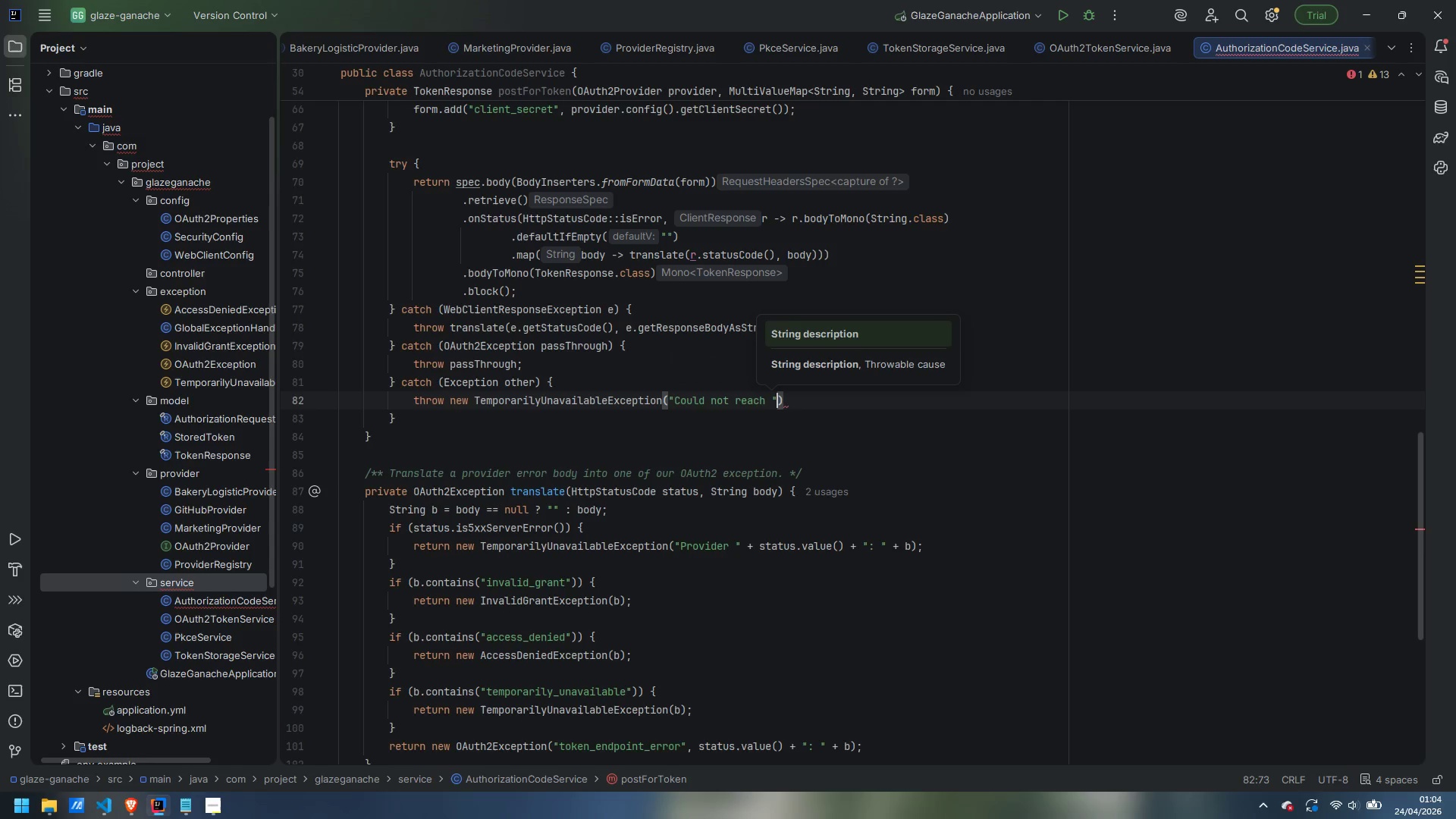 
type( + provider.config)
 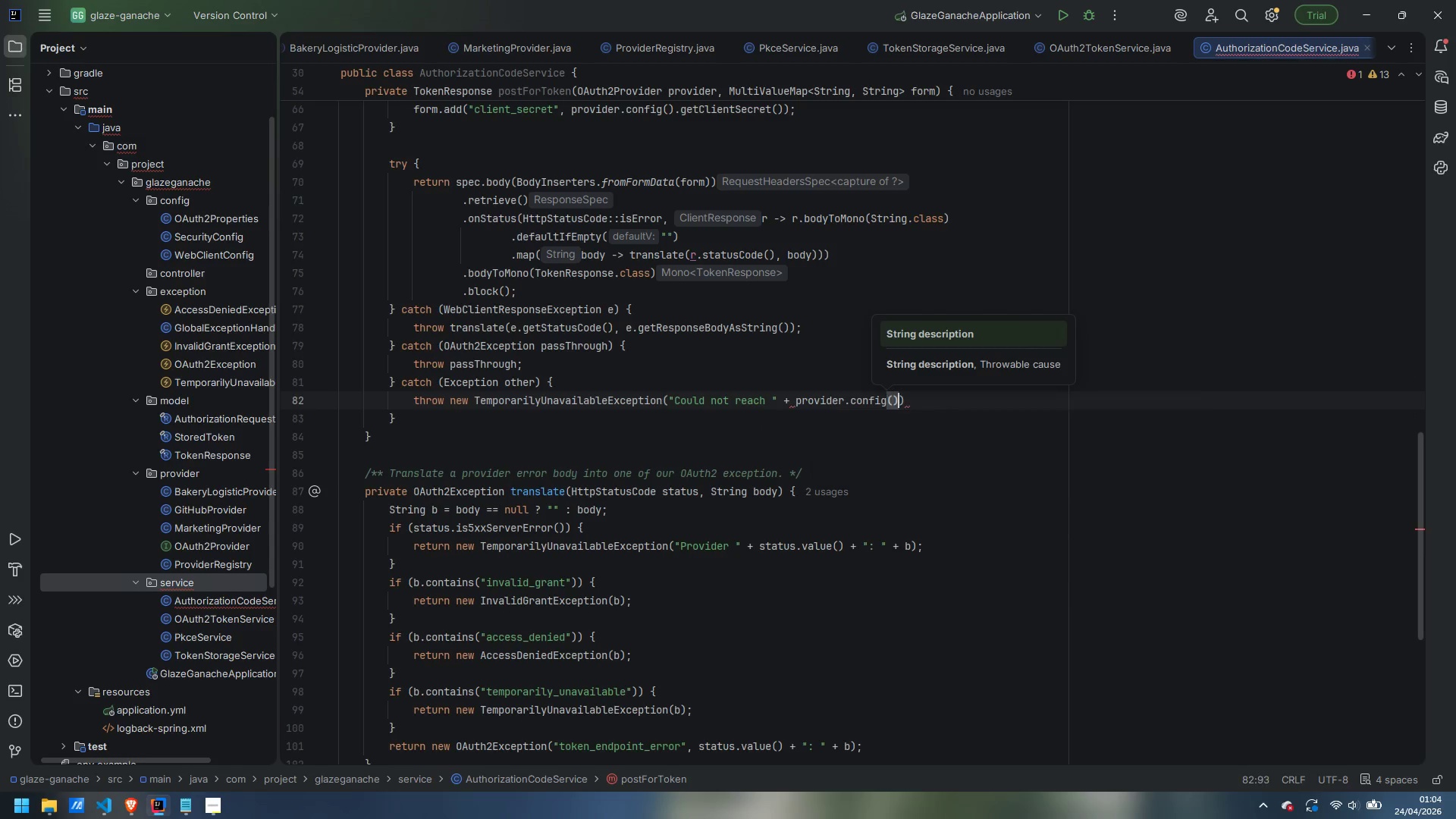 
 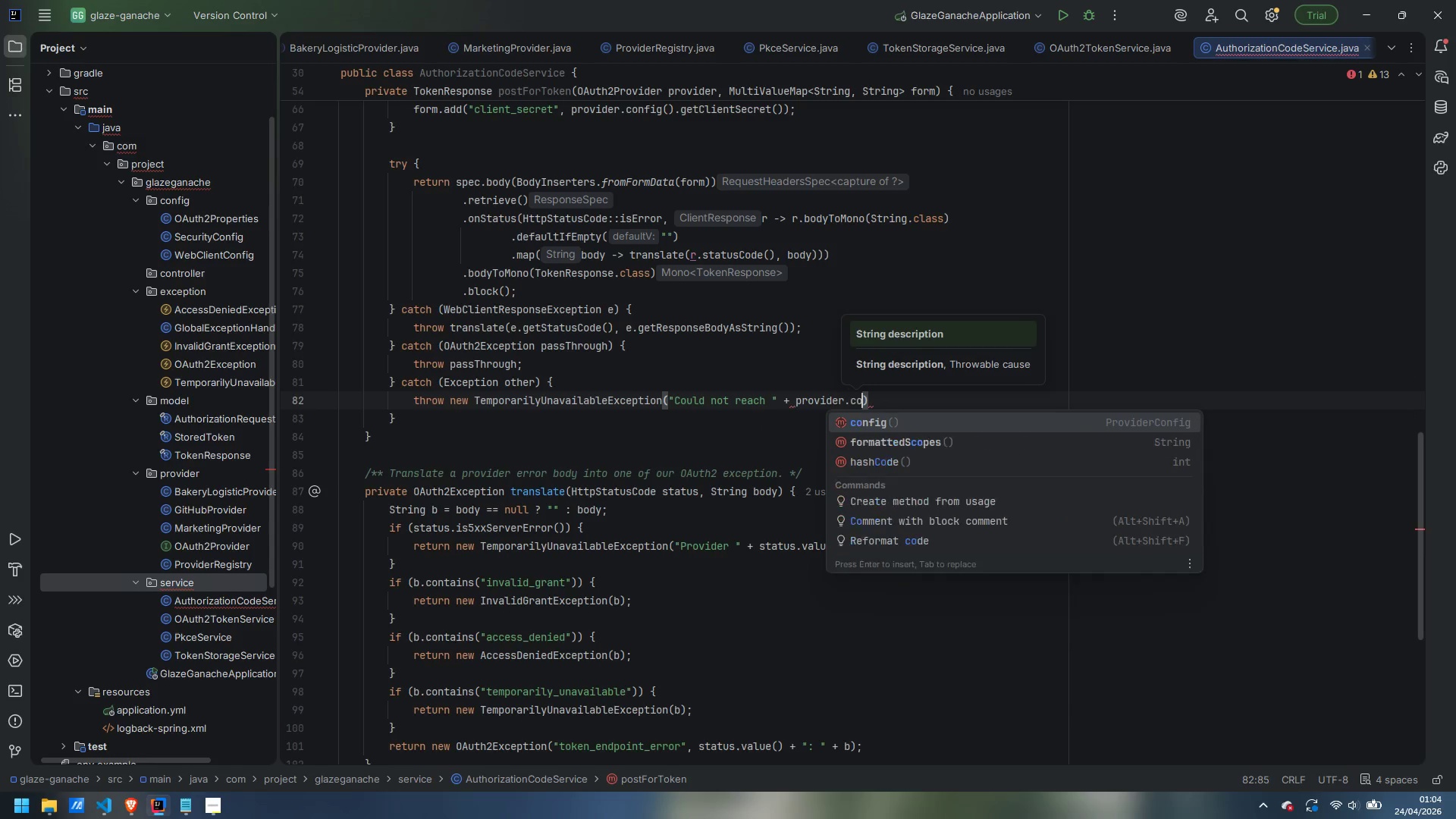 
key(Enter)
 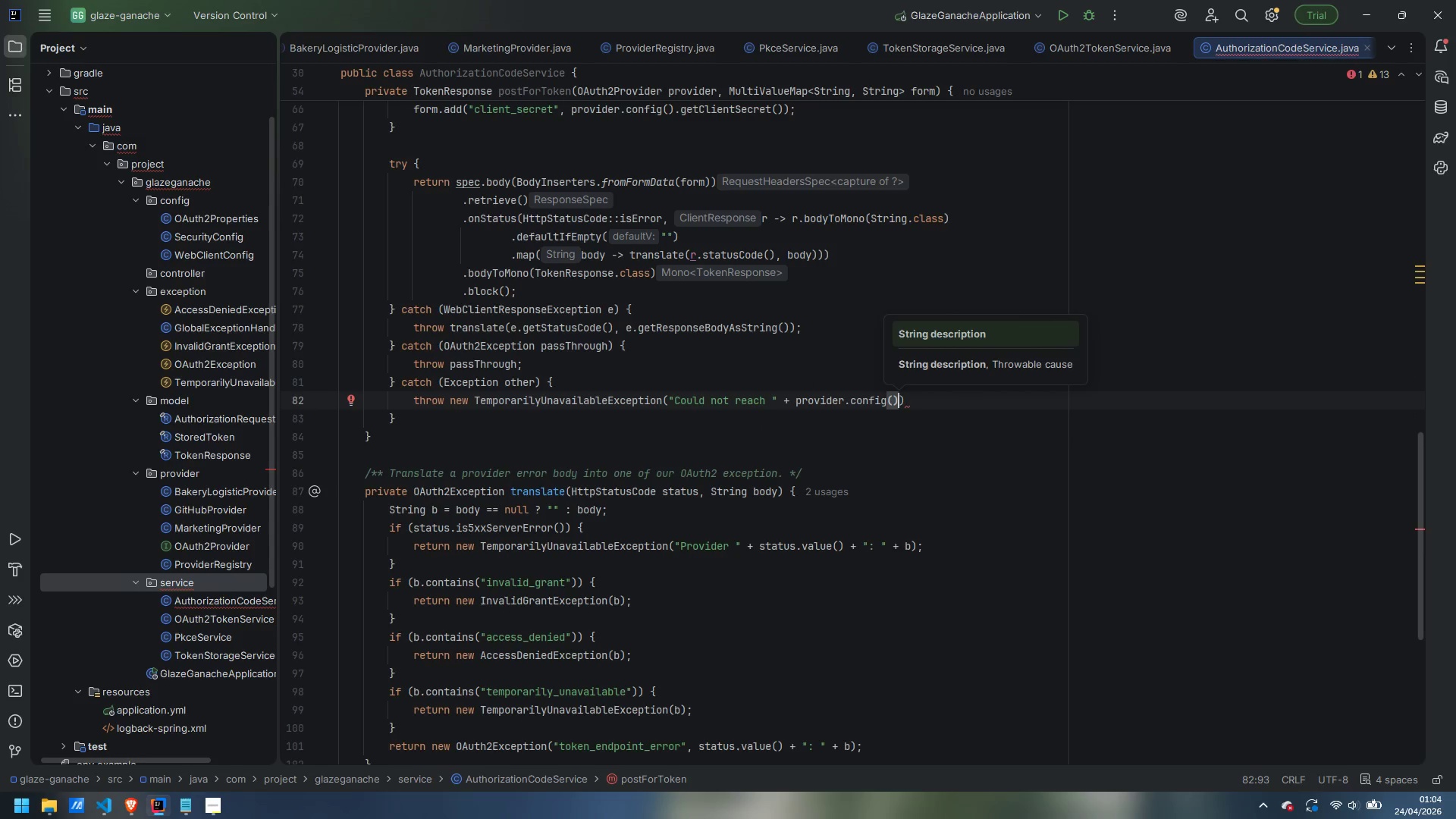 
type(.getTokenUrl)
 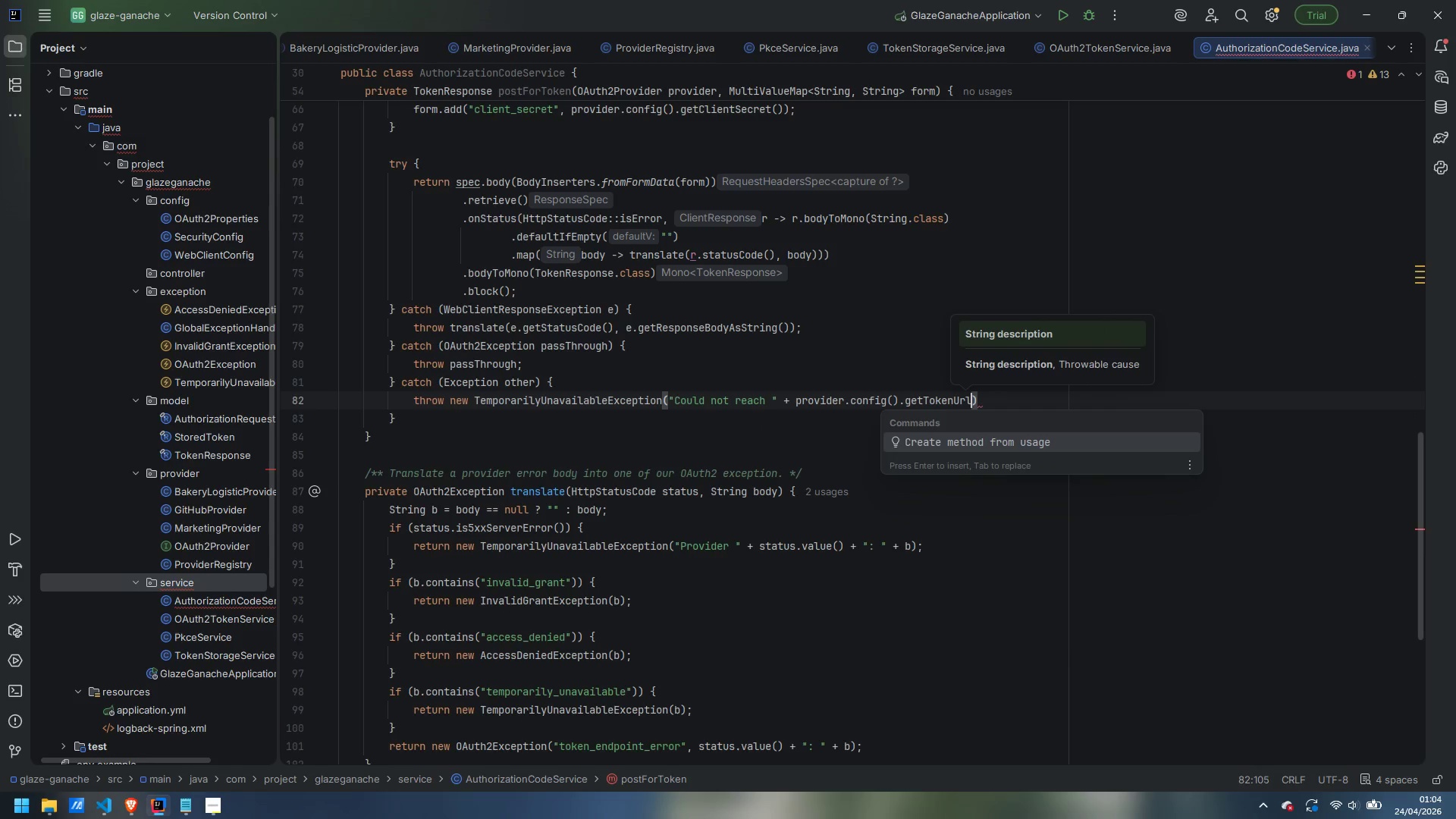 
key(Enter)
 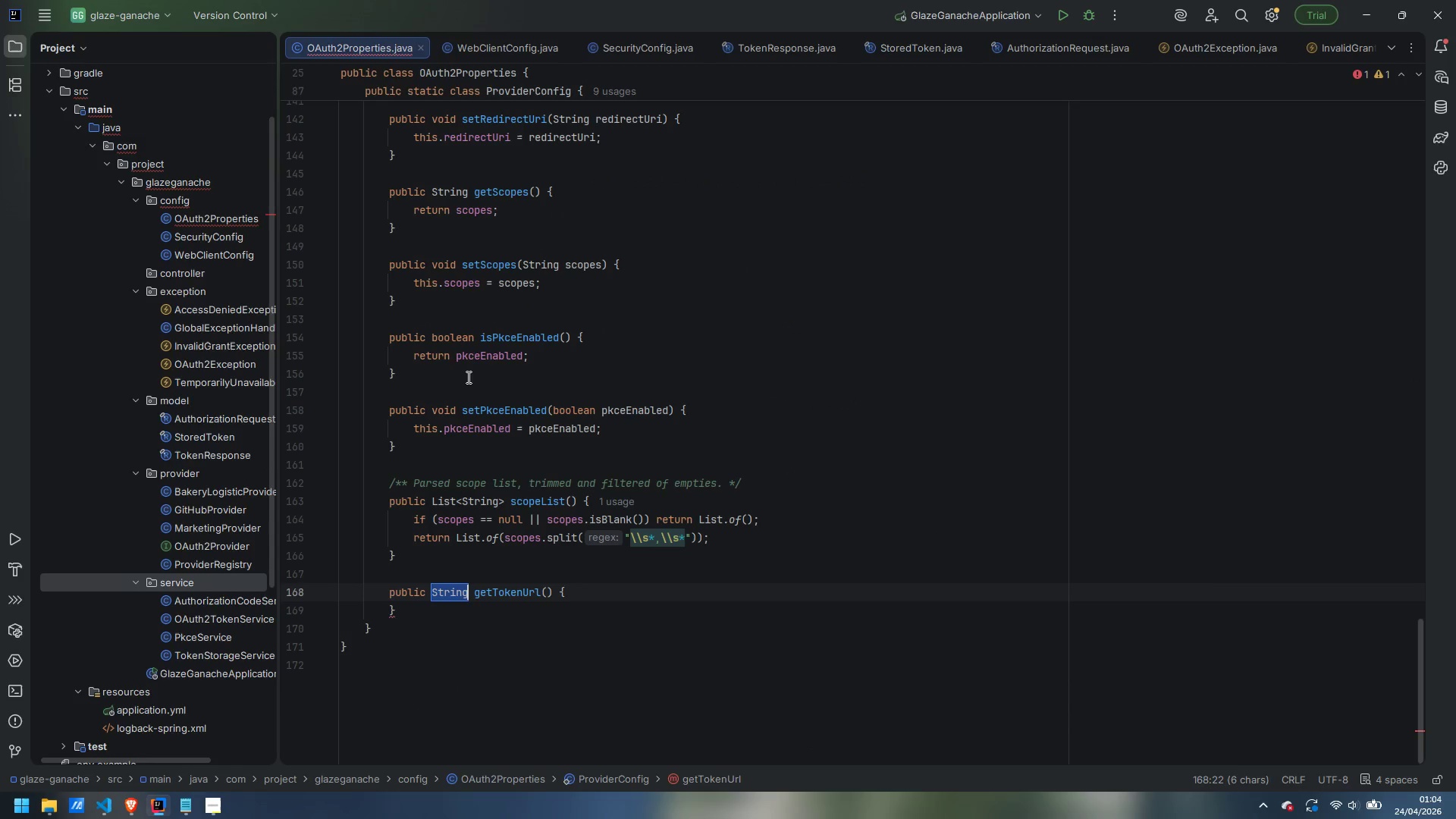 
key(Control+Z)
 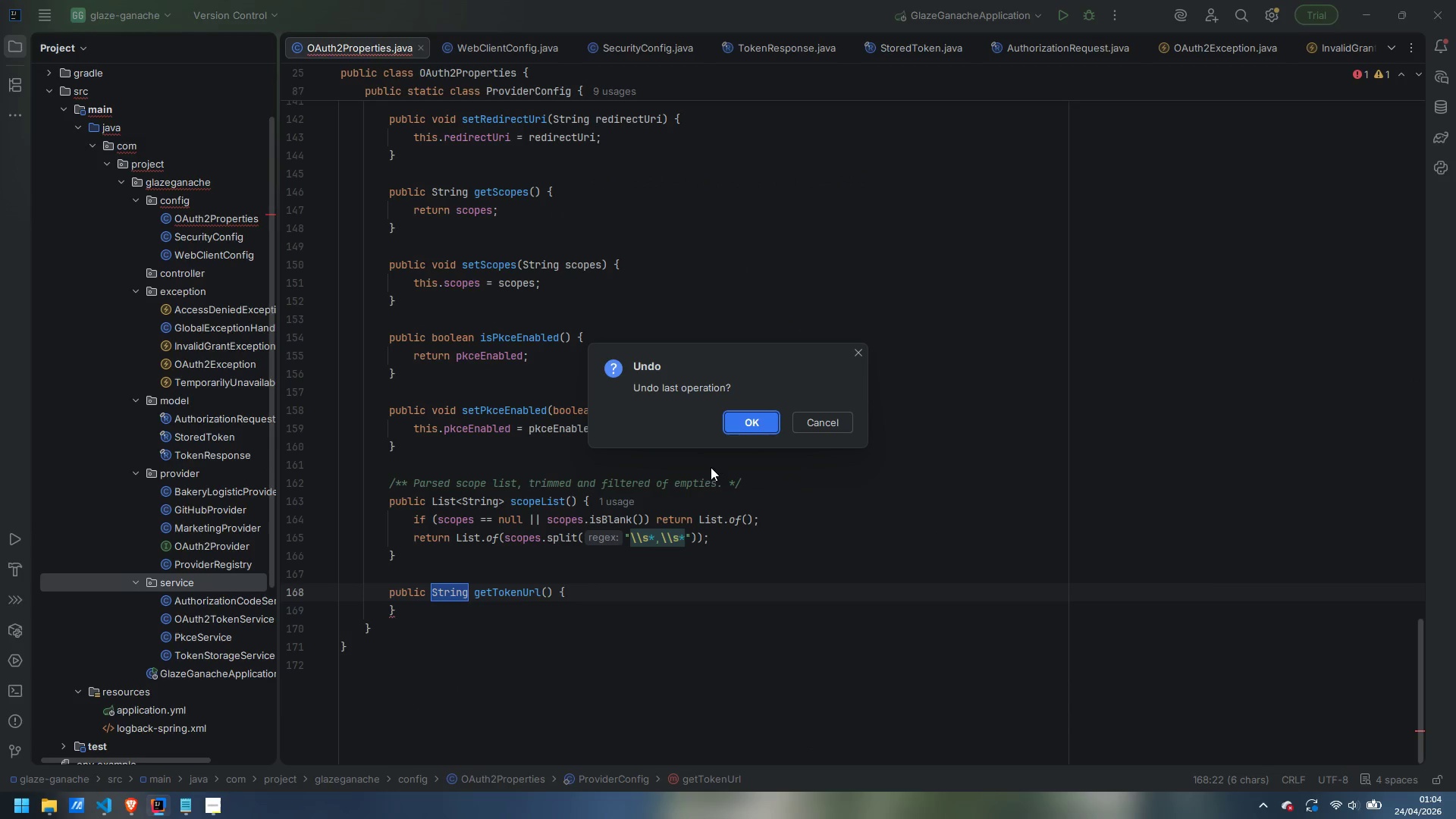 
left_click([752, 420])
 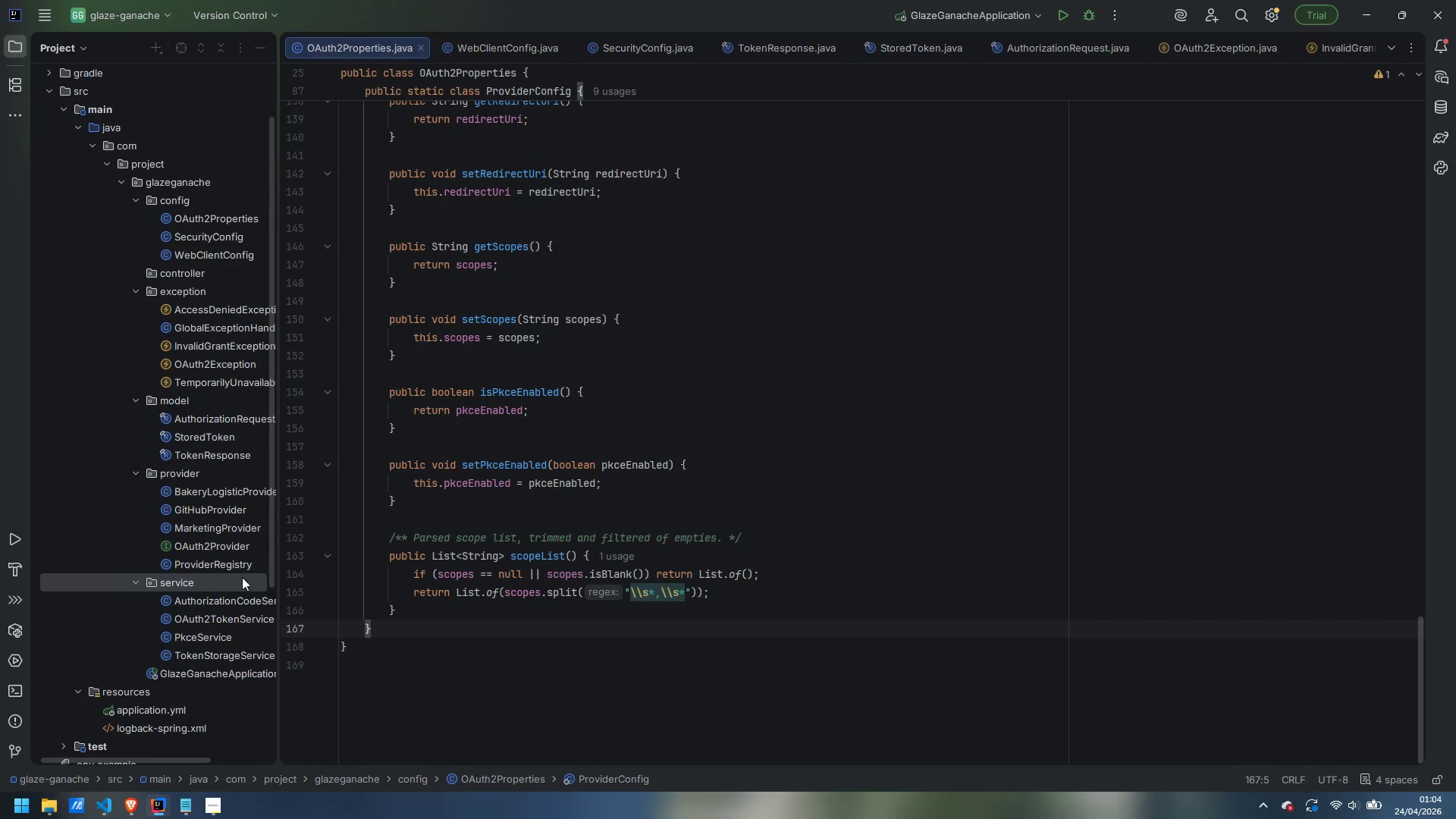 
double_click([187, 598])
 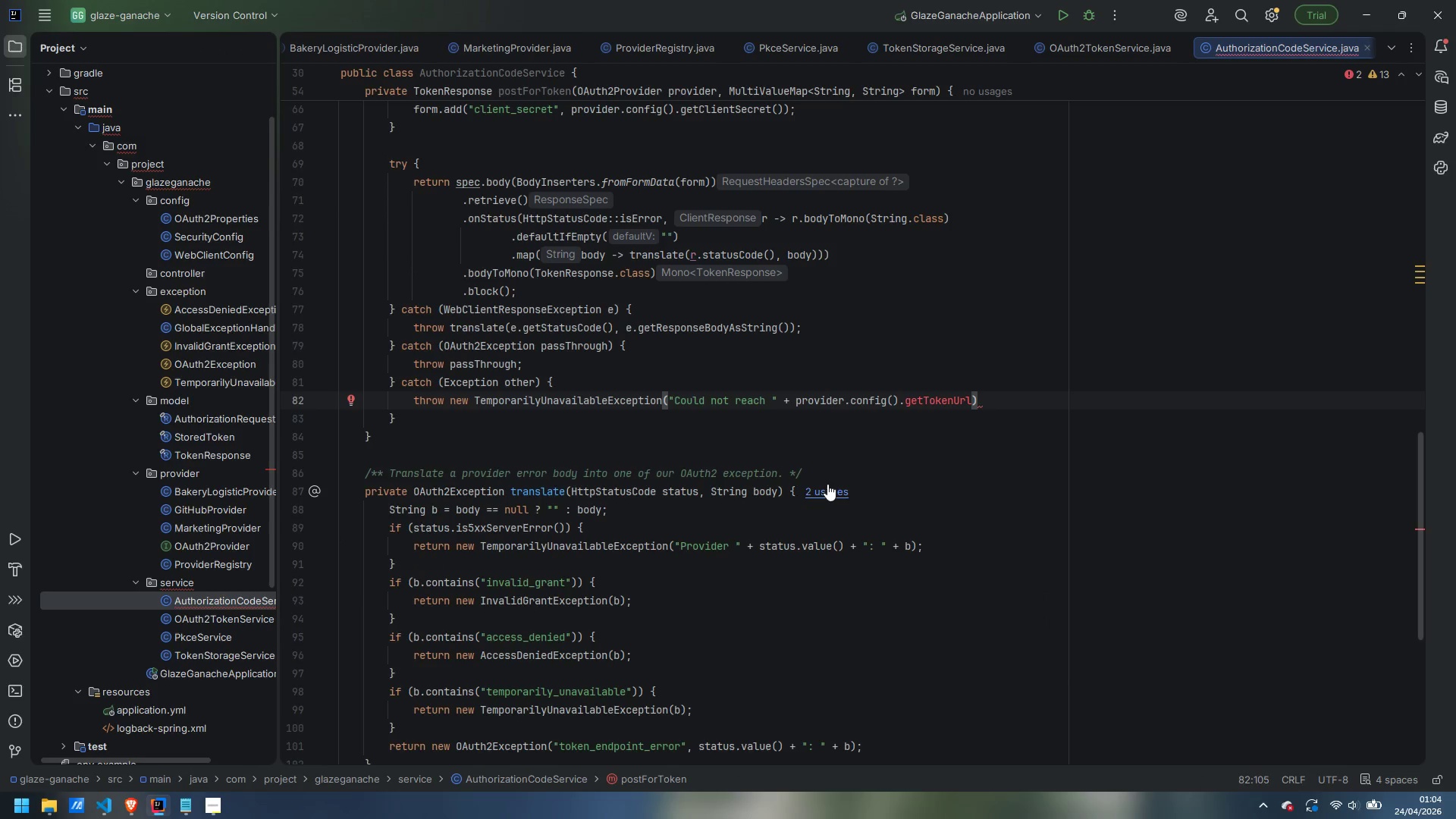 
key(Backspace)
type(i(), )
 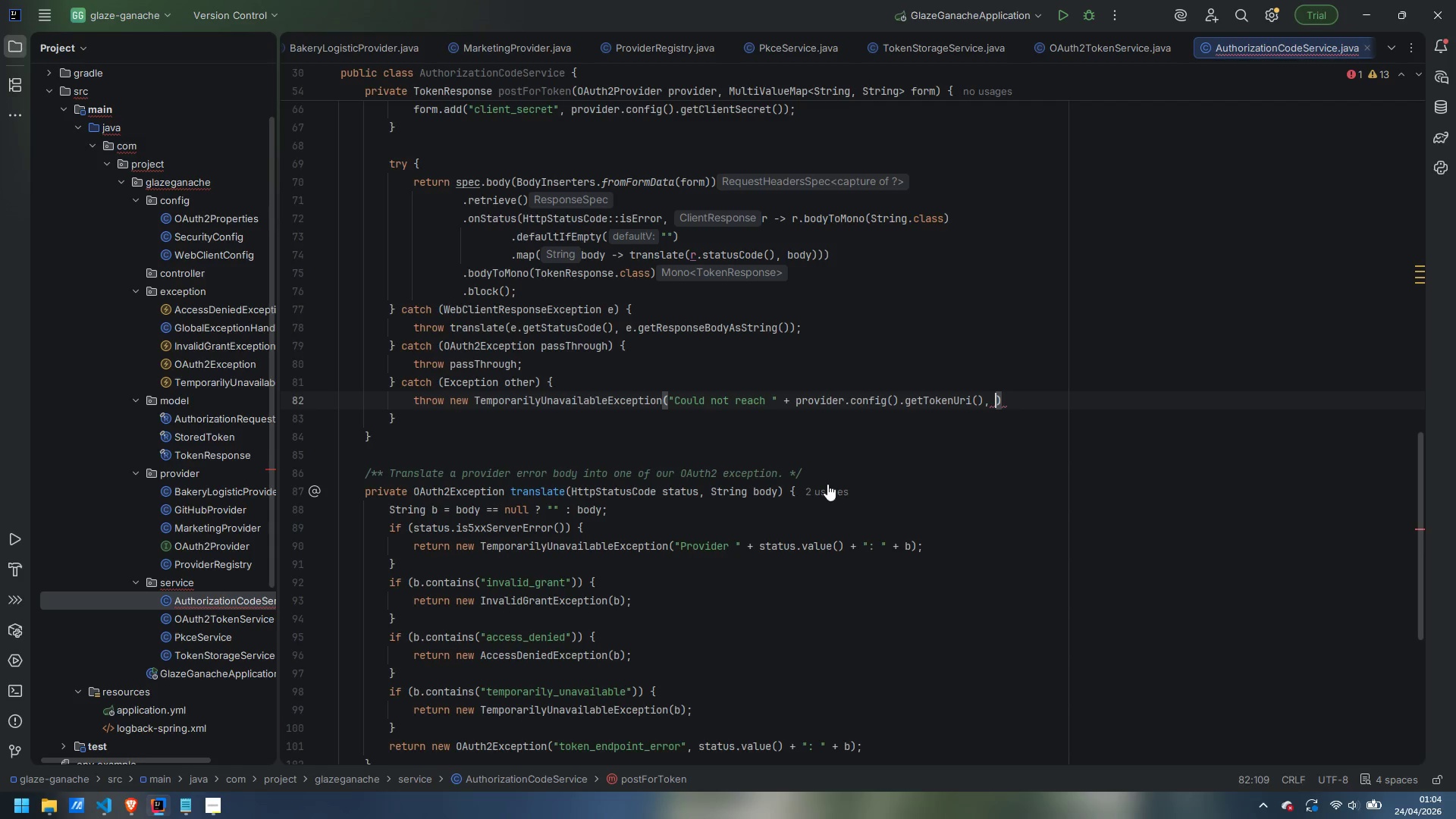 
wait(8.61)
 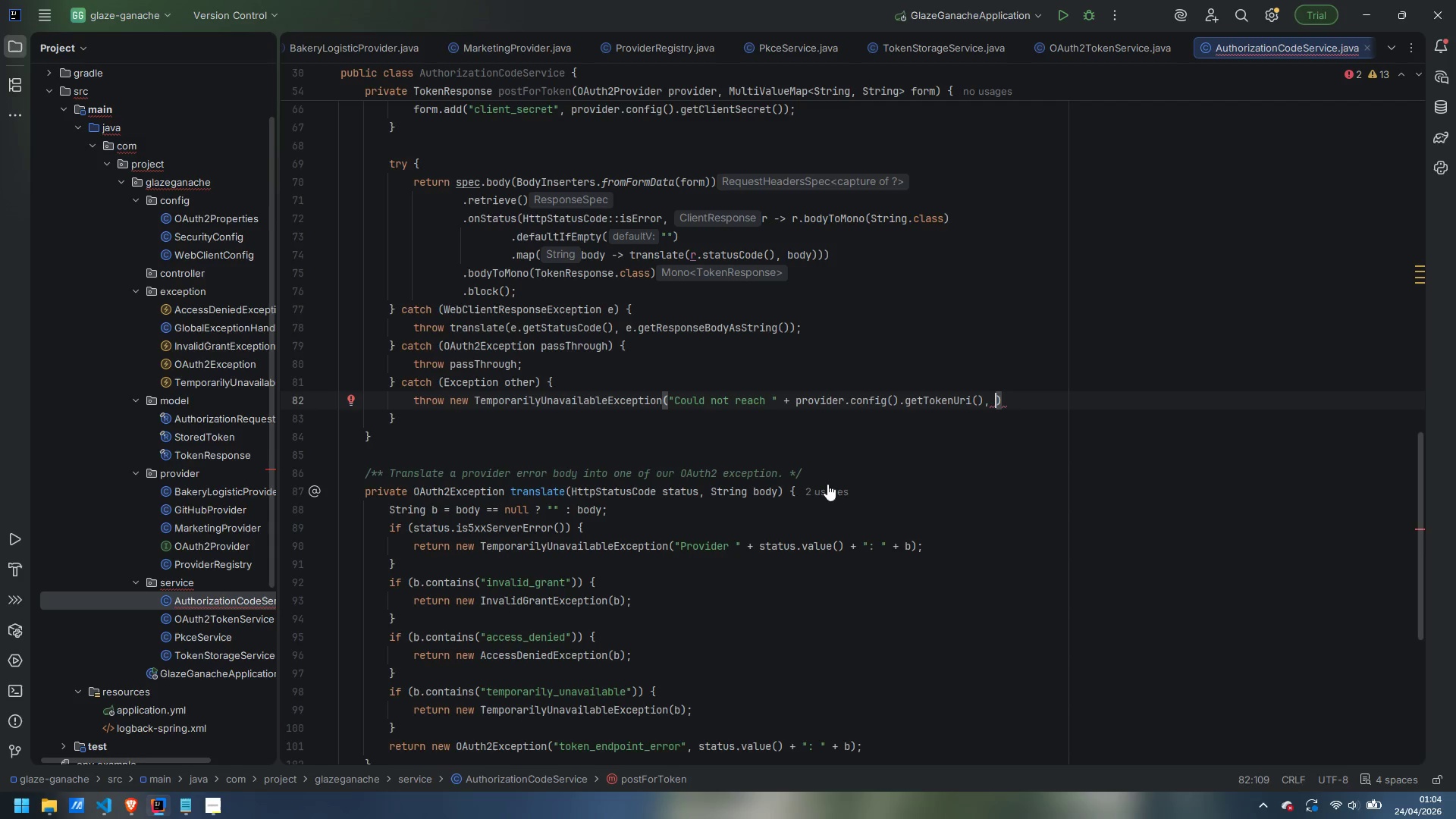 
type(pther)
 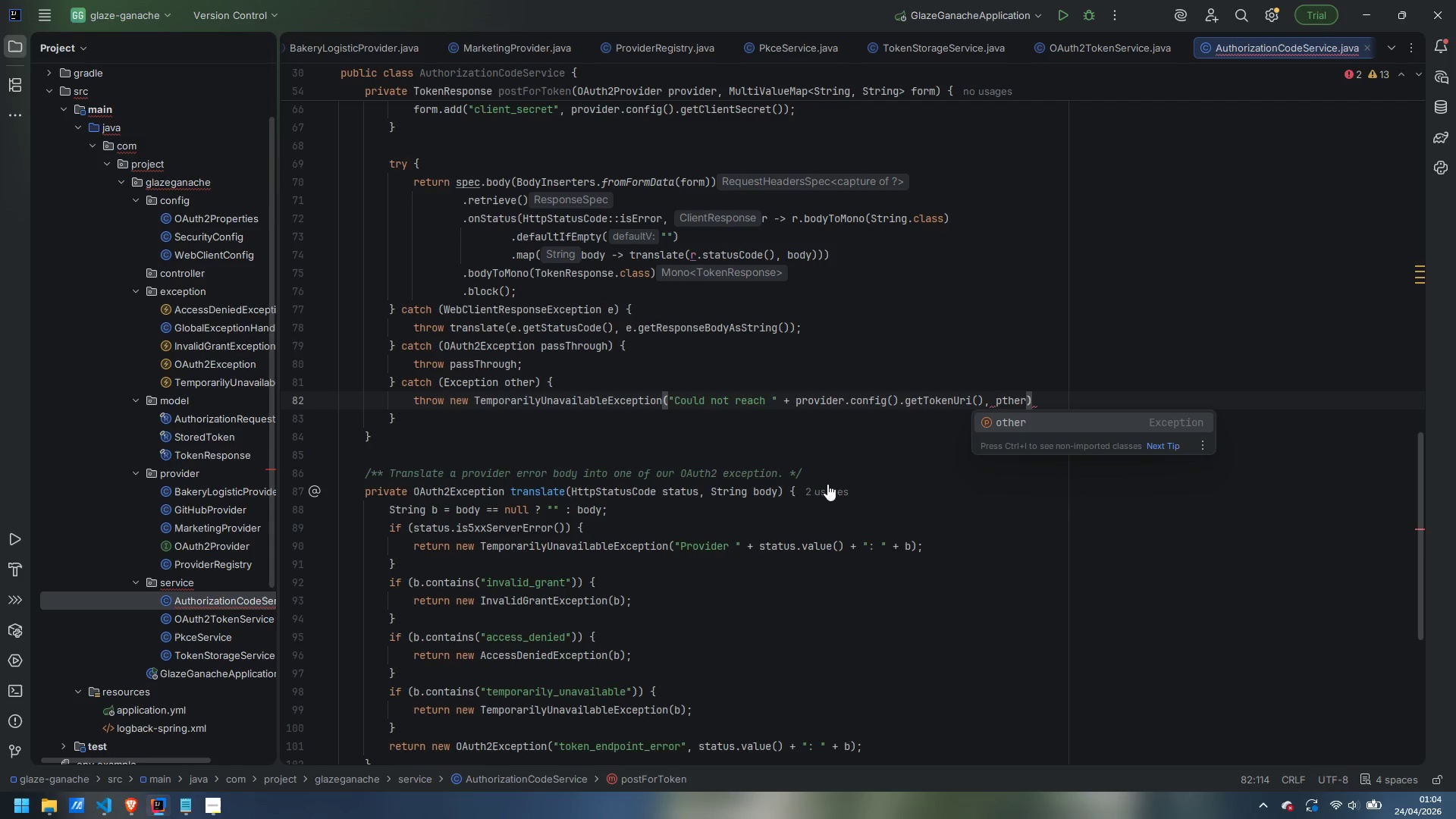 
key(ArrowRight)
 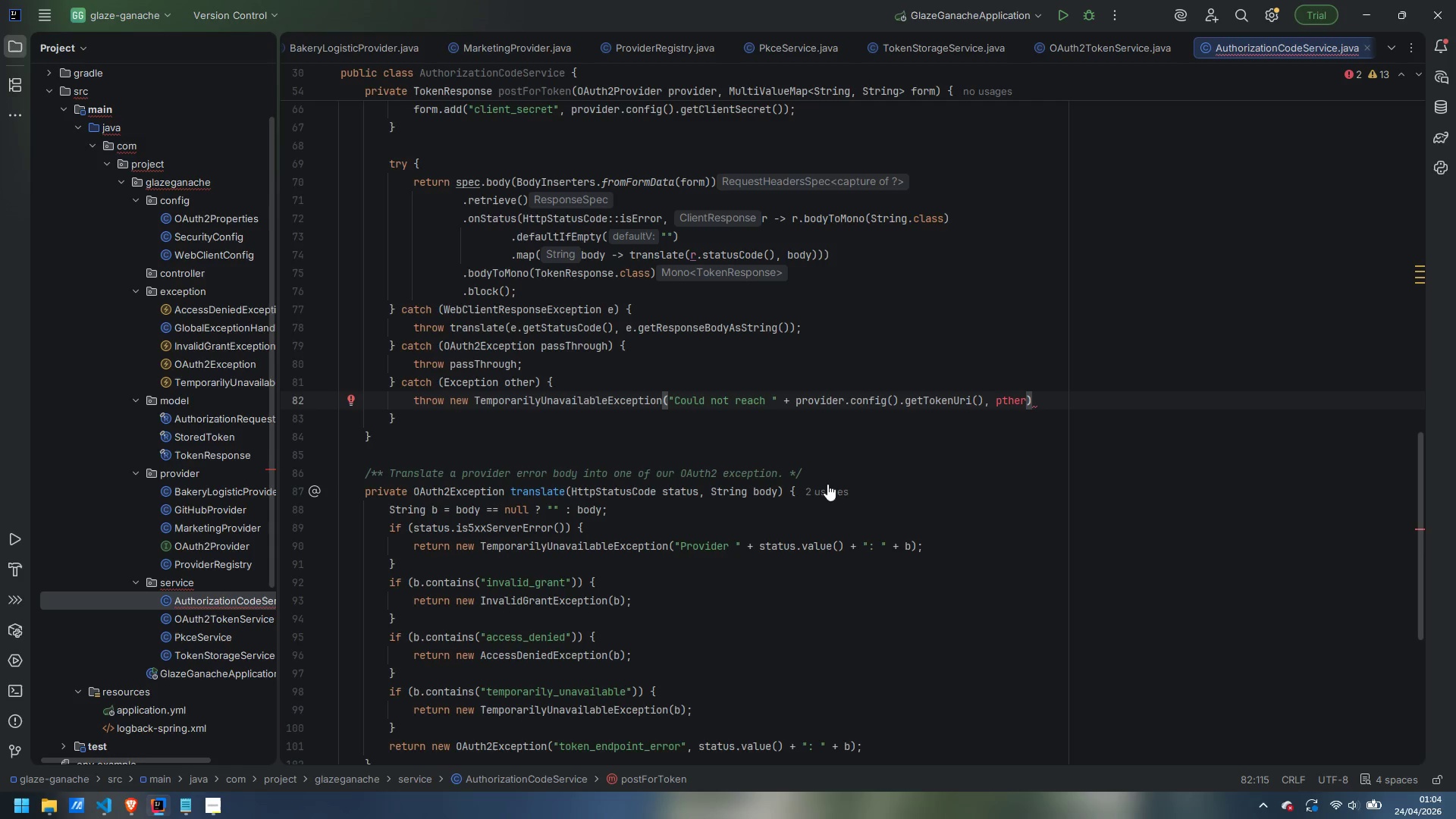 
key(Control+ArrowLeft)
 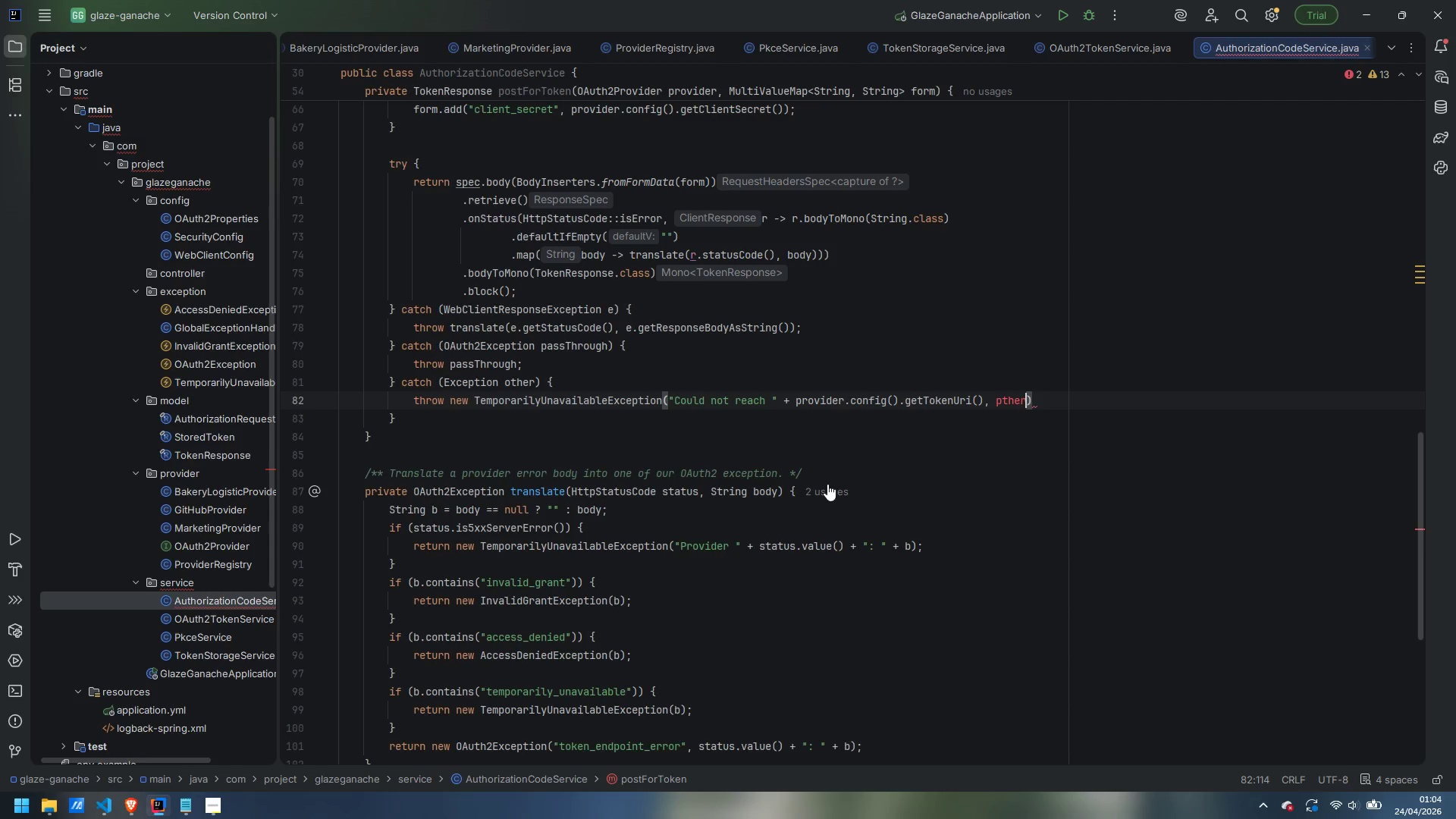 
key(ArrowRight)
 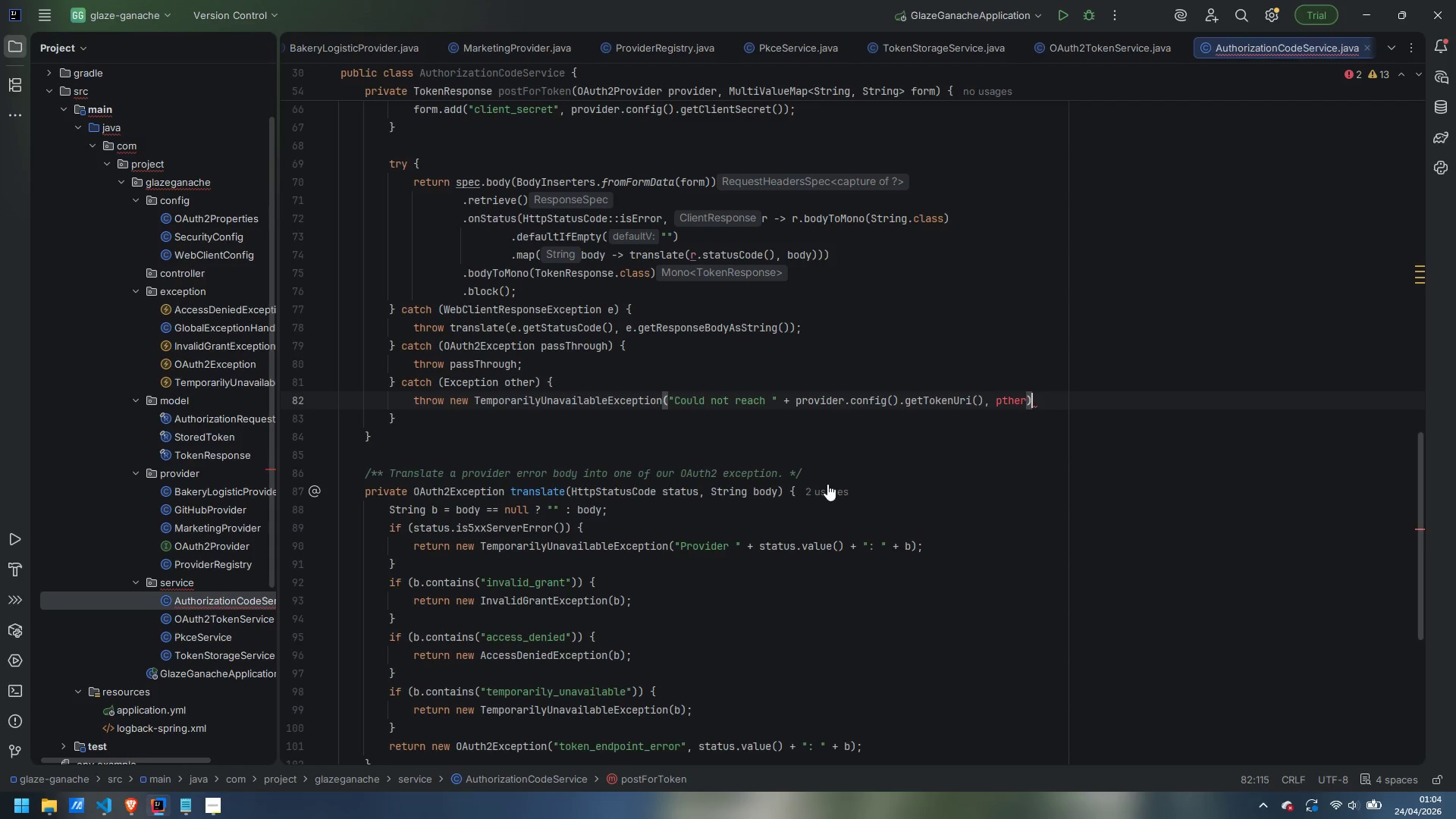 
key(Control+ArrowLeft)
 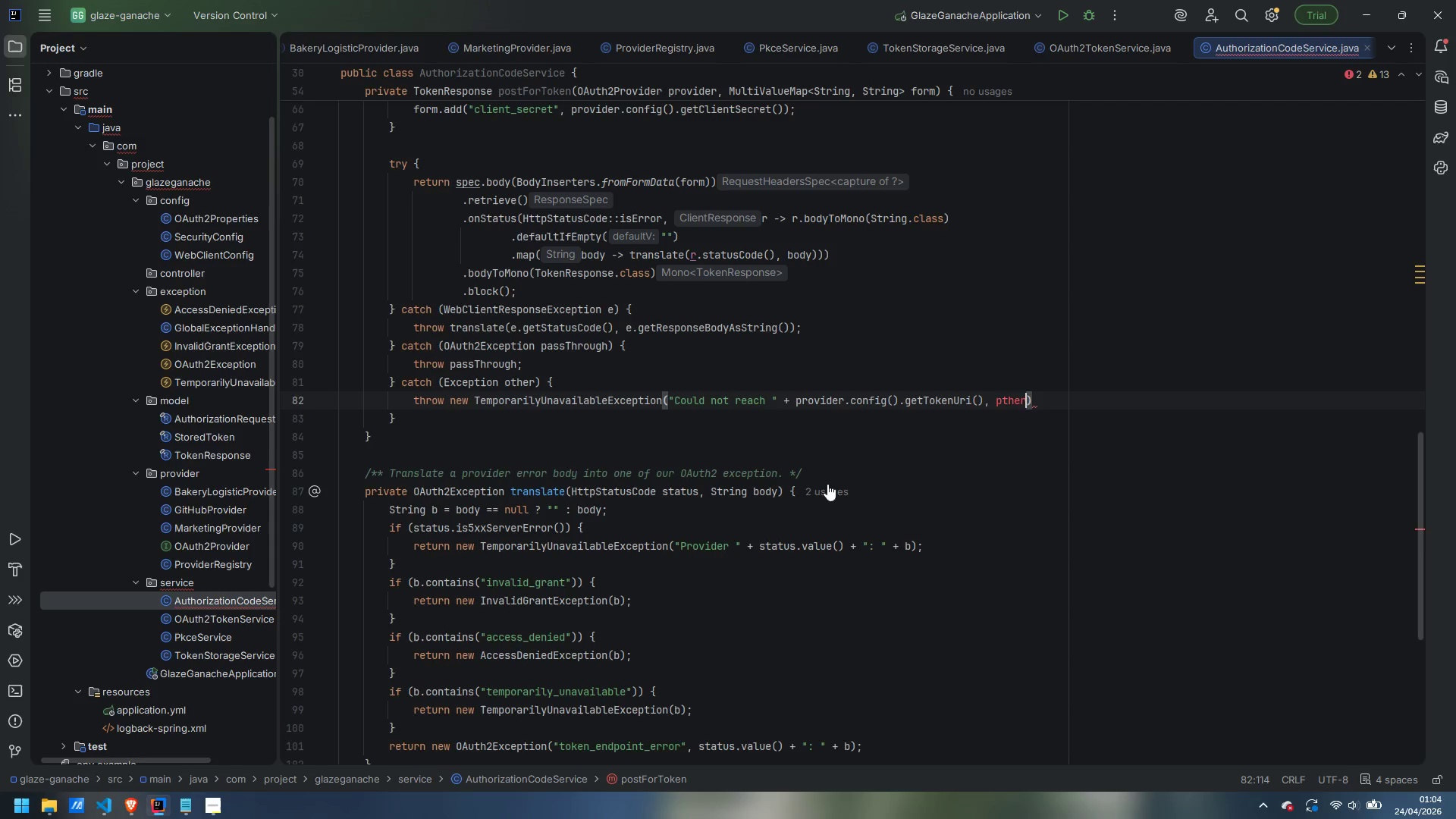 
key(Control+ArrowLeft)
 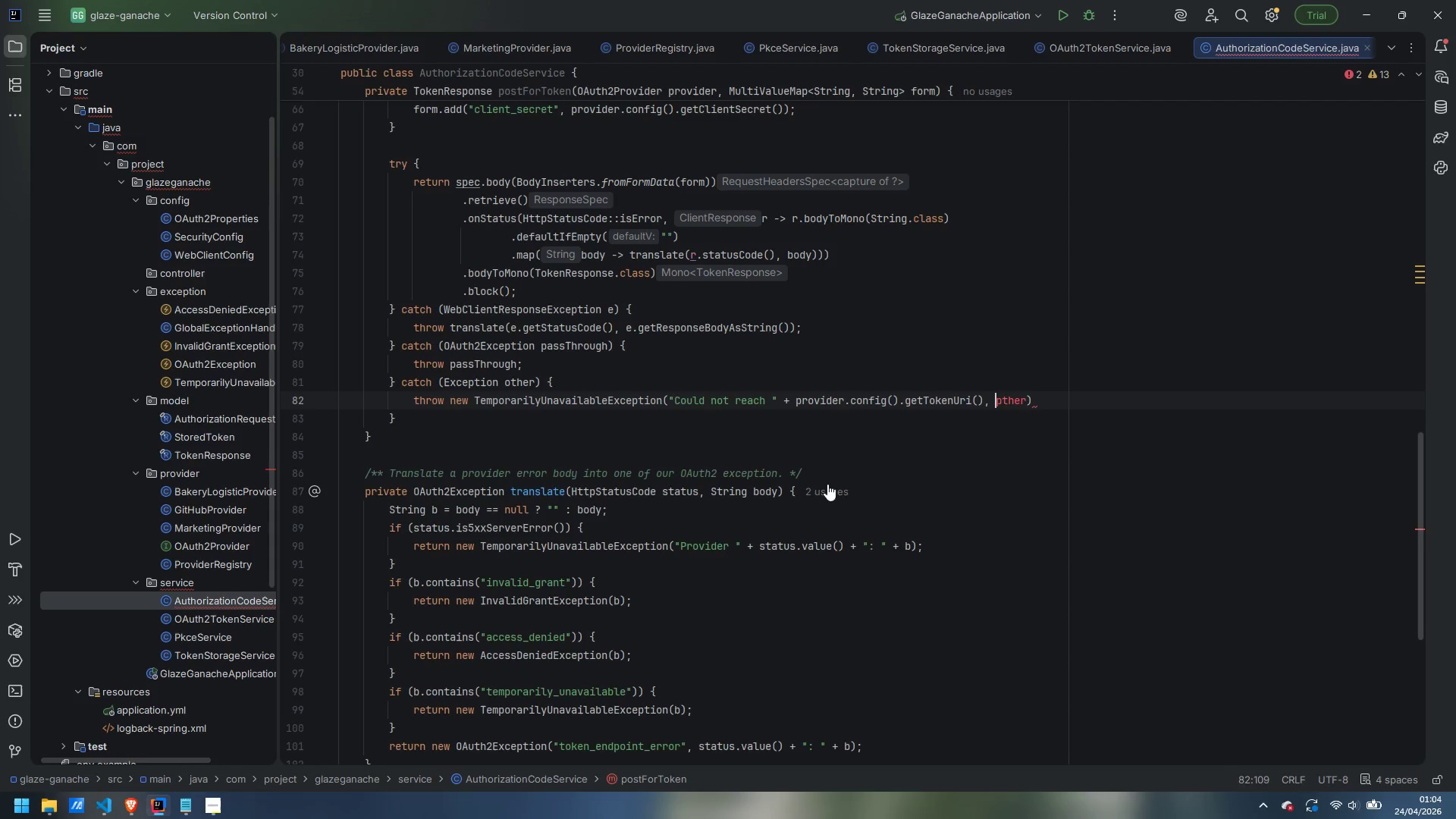 
key(ArrowRight)
 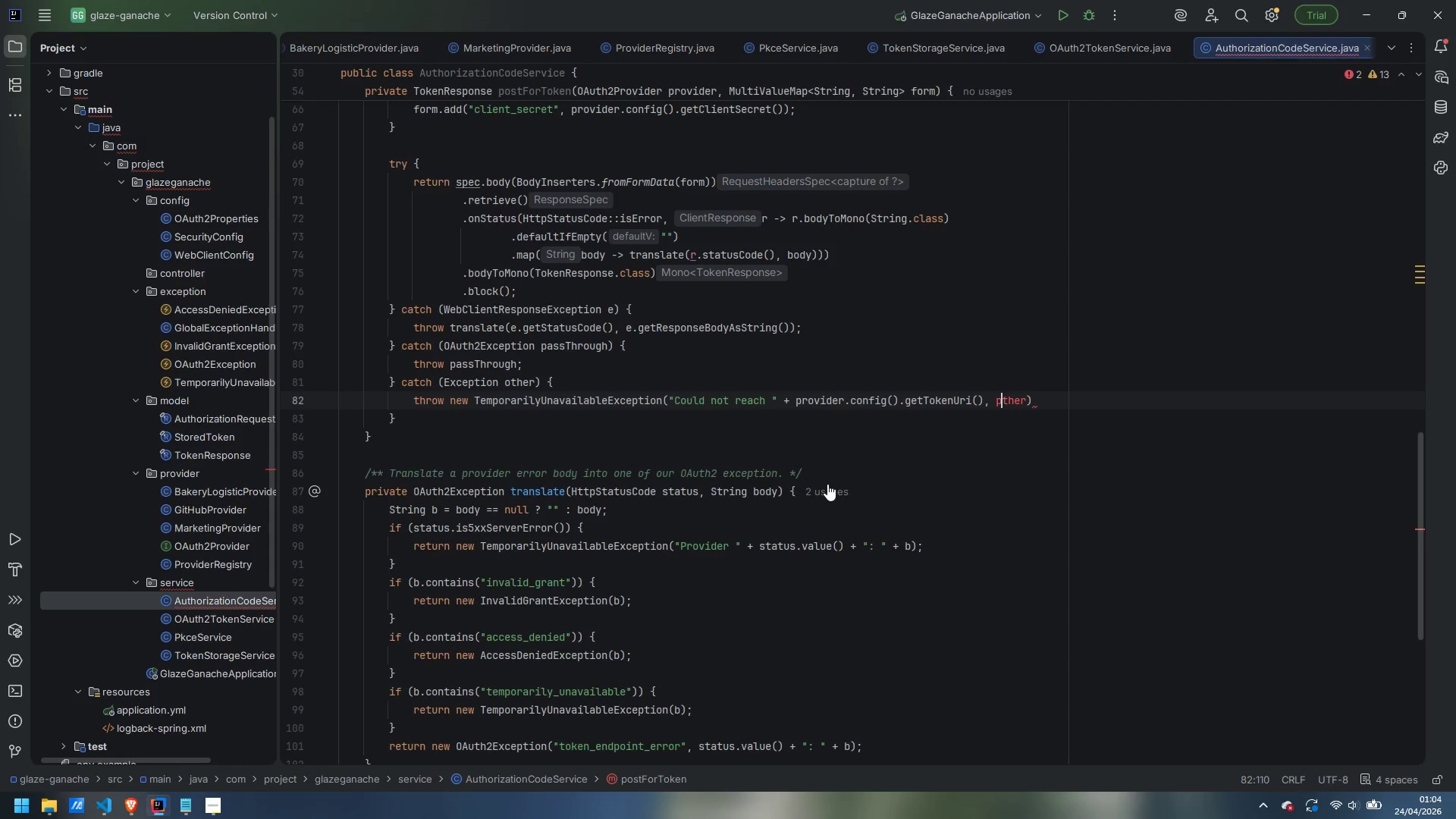 
key(Backspace)
 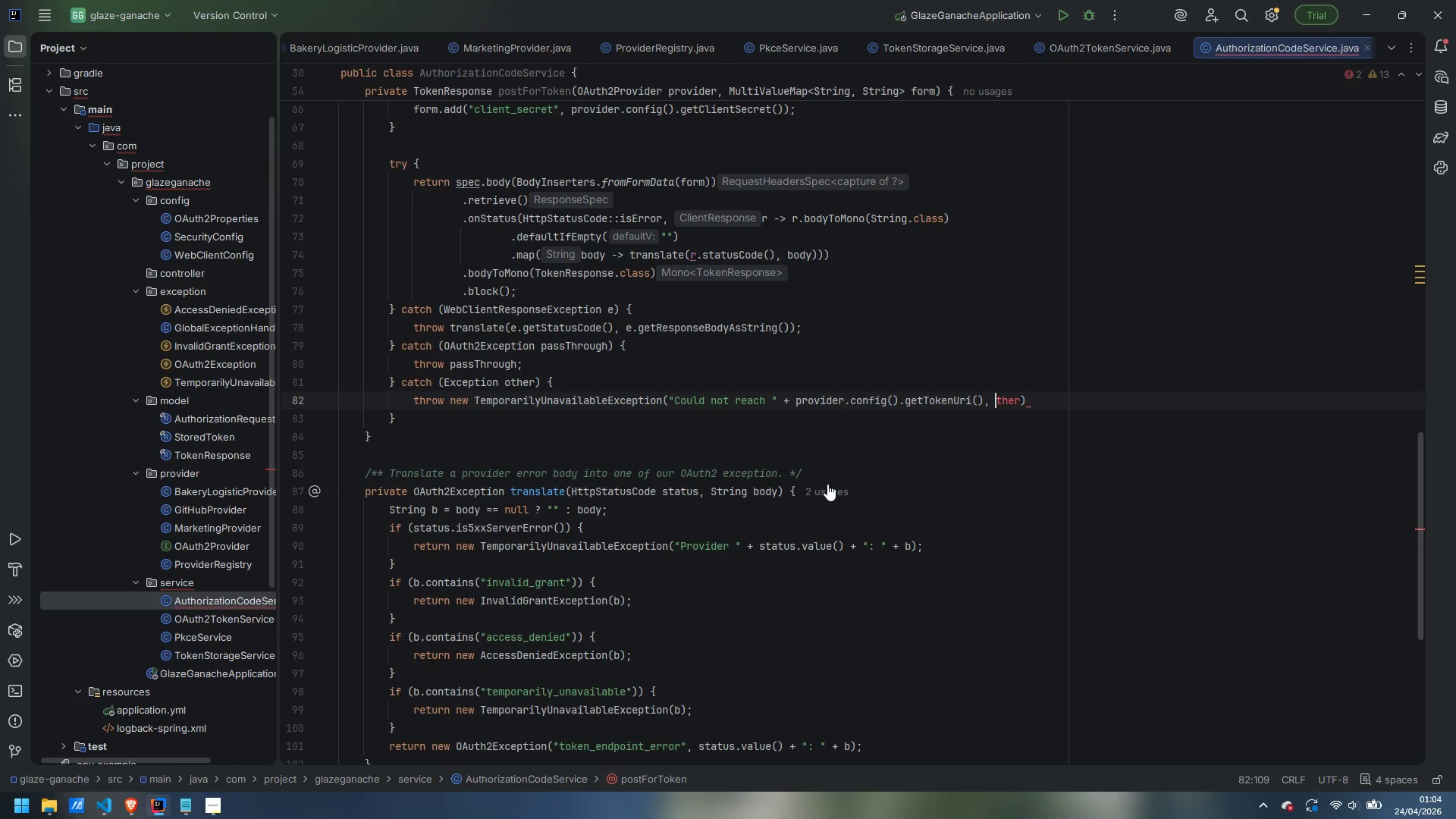 
key(O)
 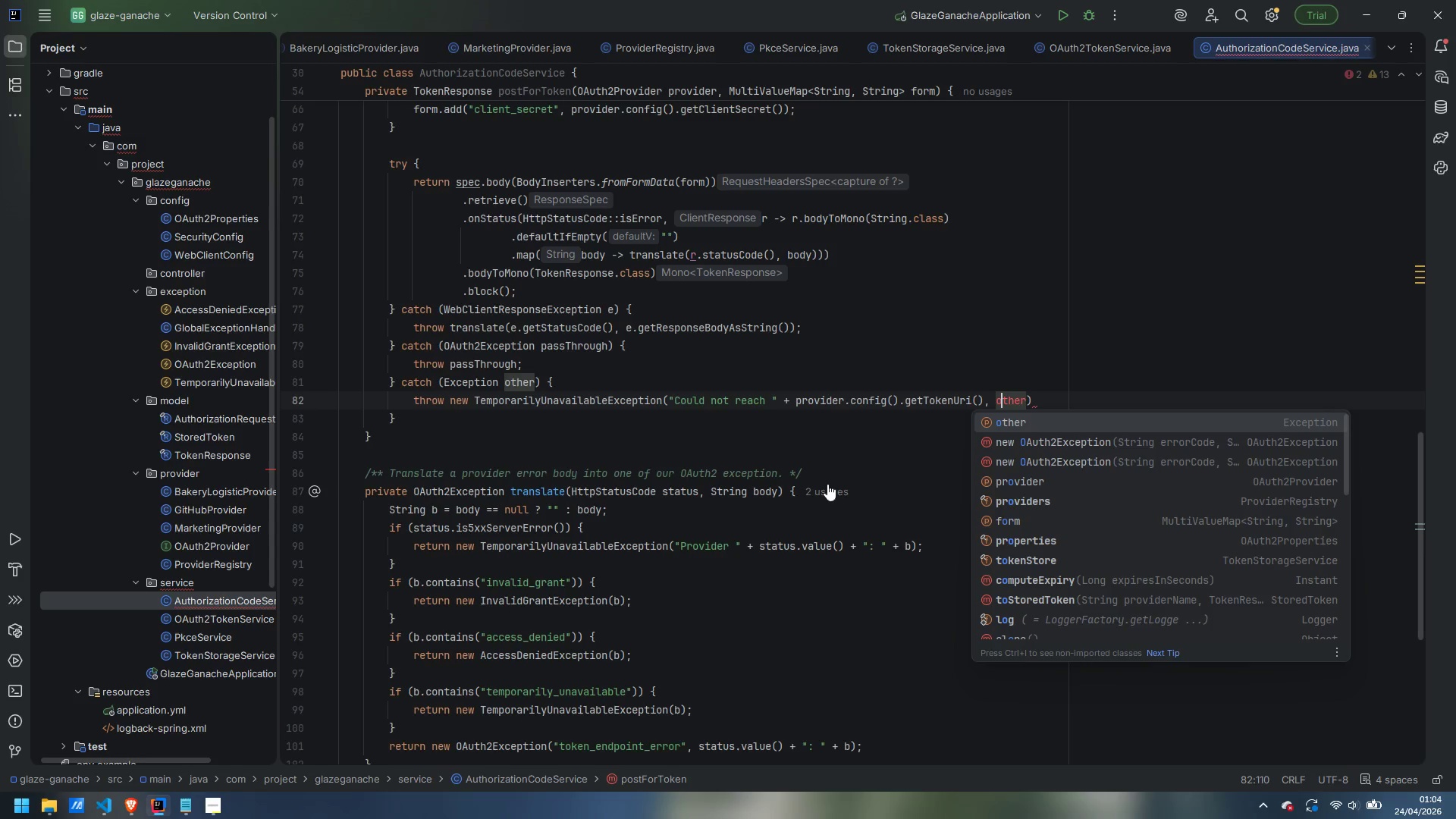 
key(Control+ArrowRight)
 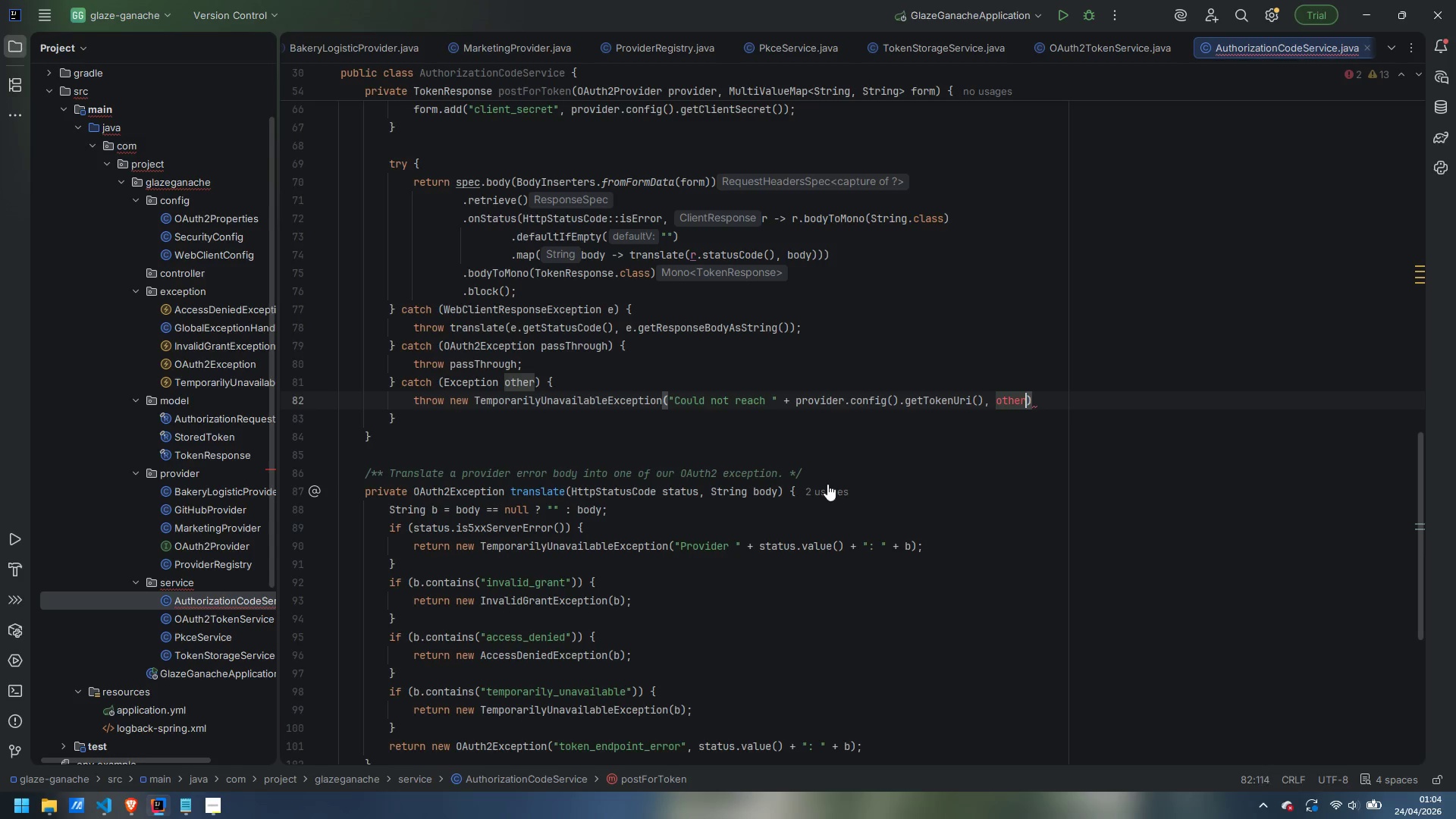 
key(Control+ArrowRight)
 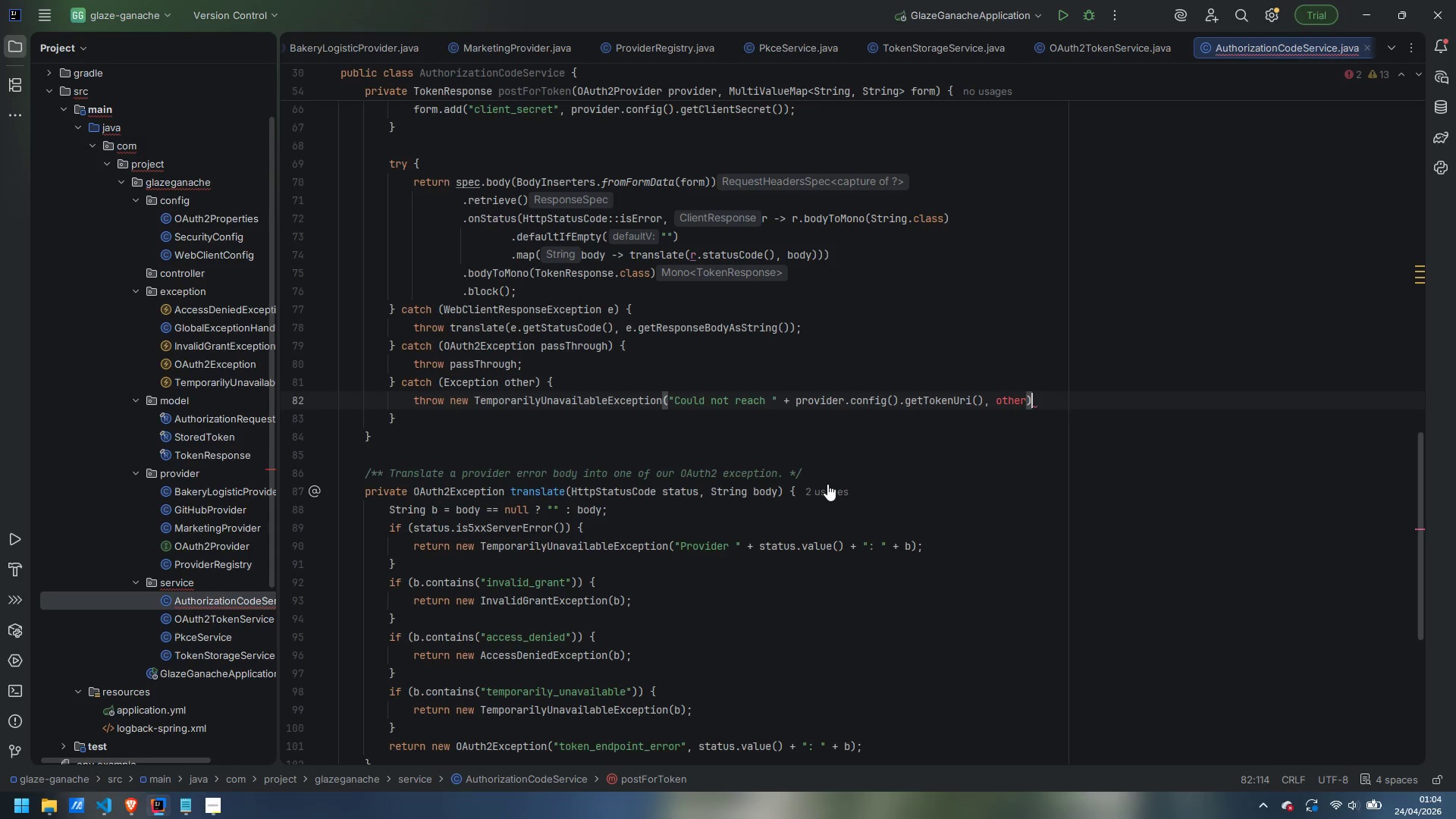 
key(Control+ArrowRight)
 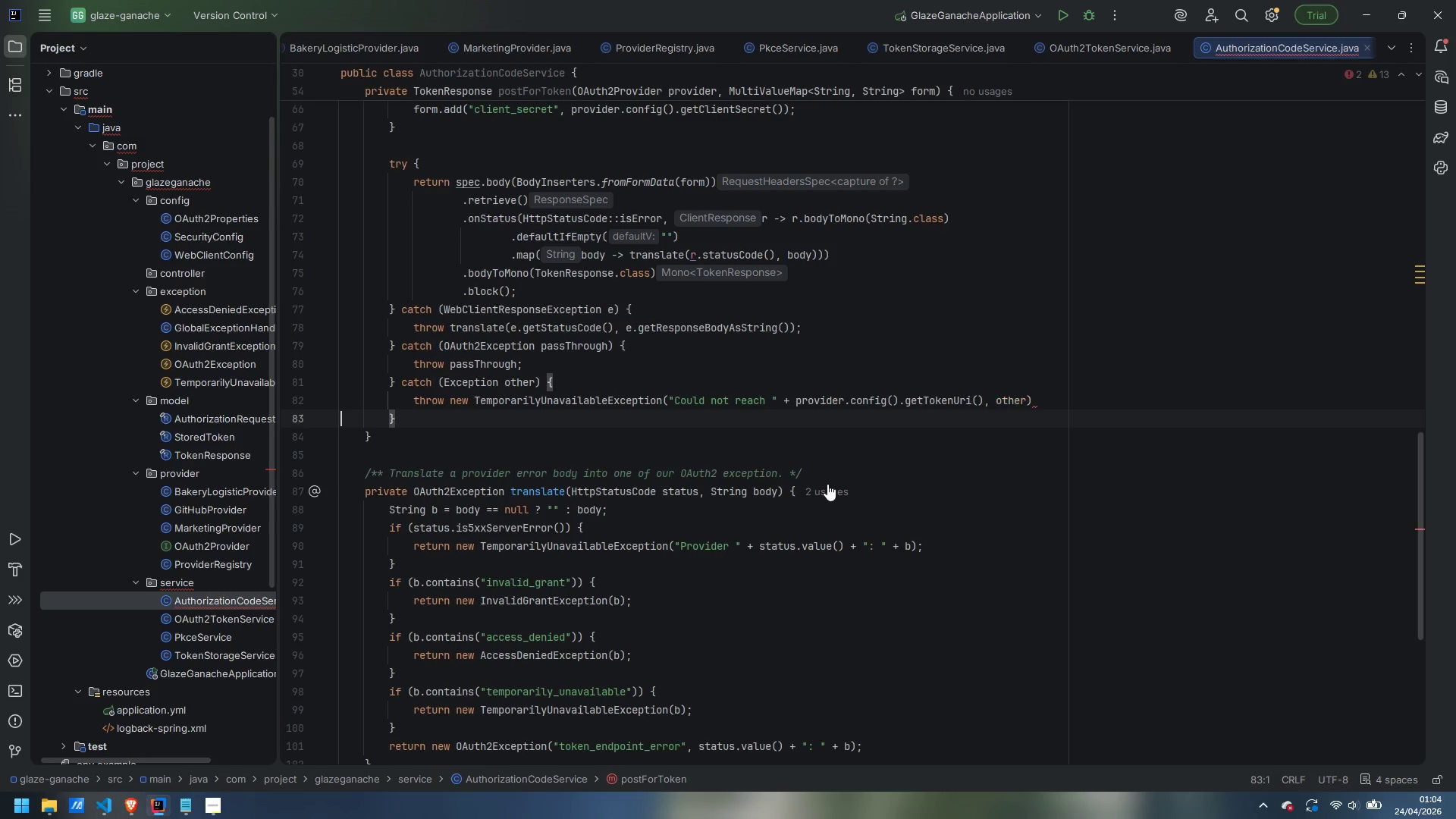 
key(ArrowLeft)
 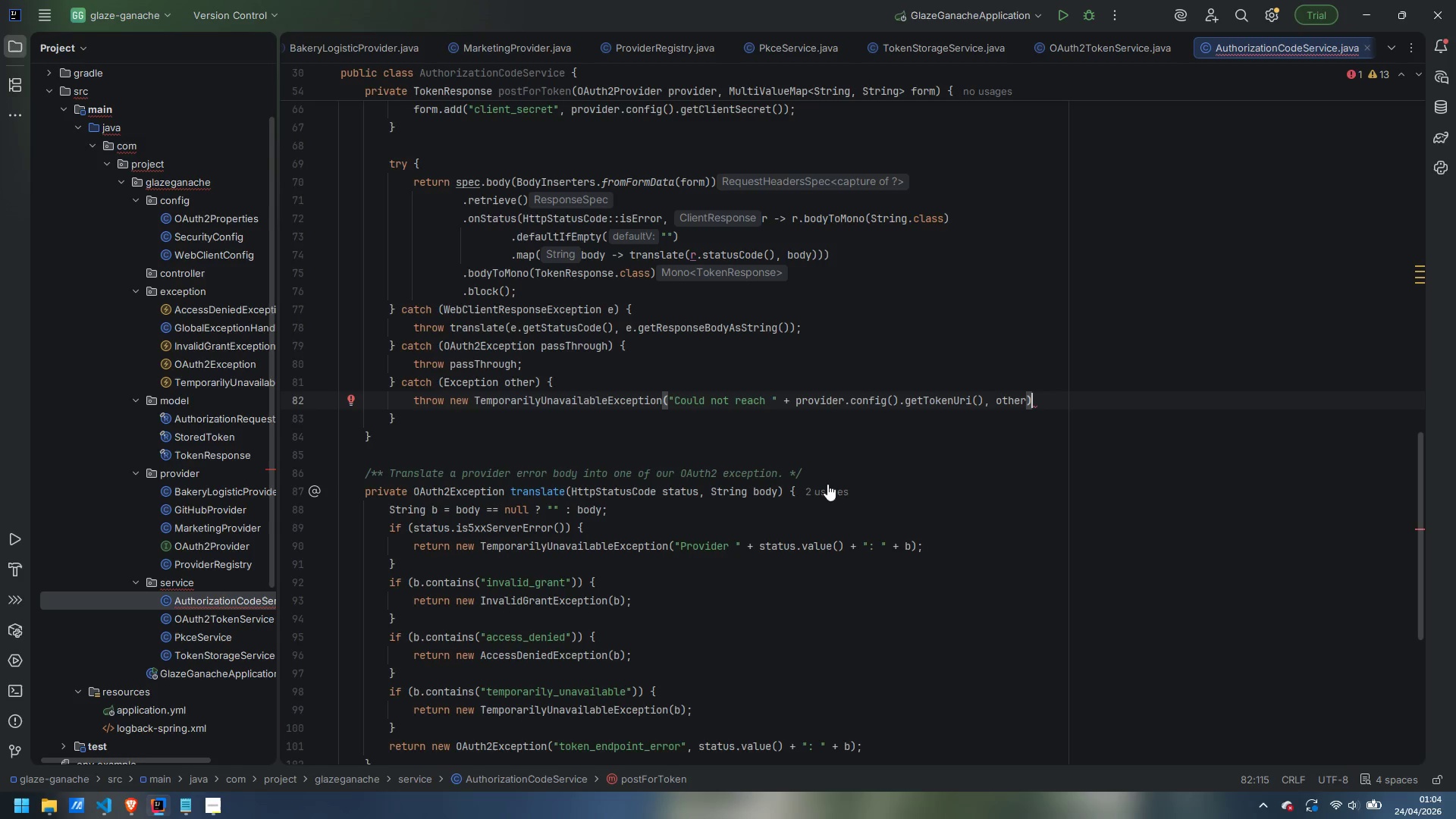 
key(Semicolon)
 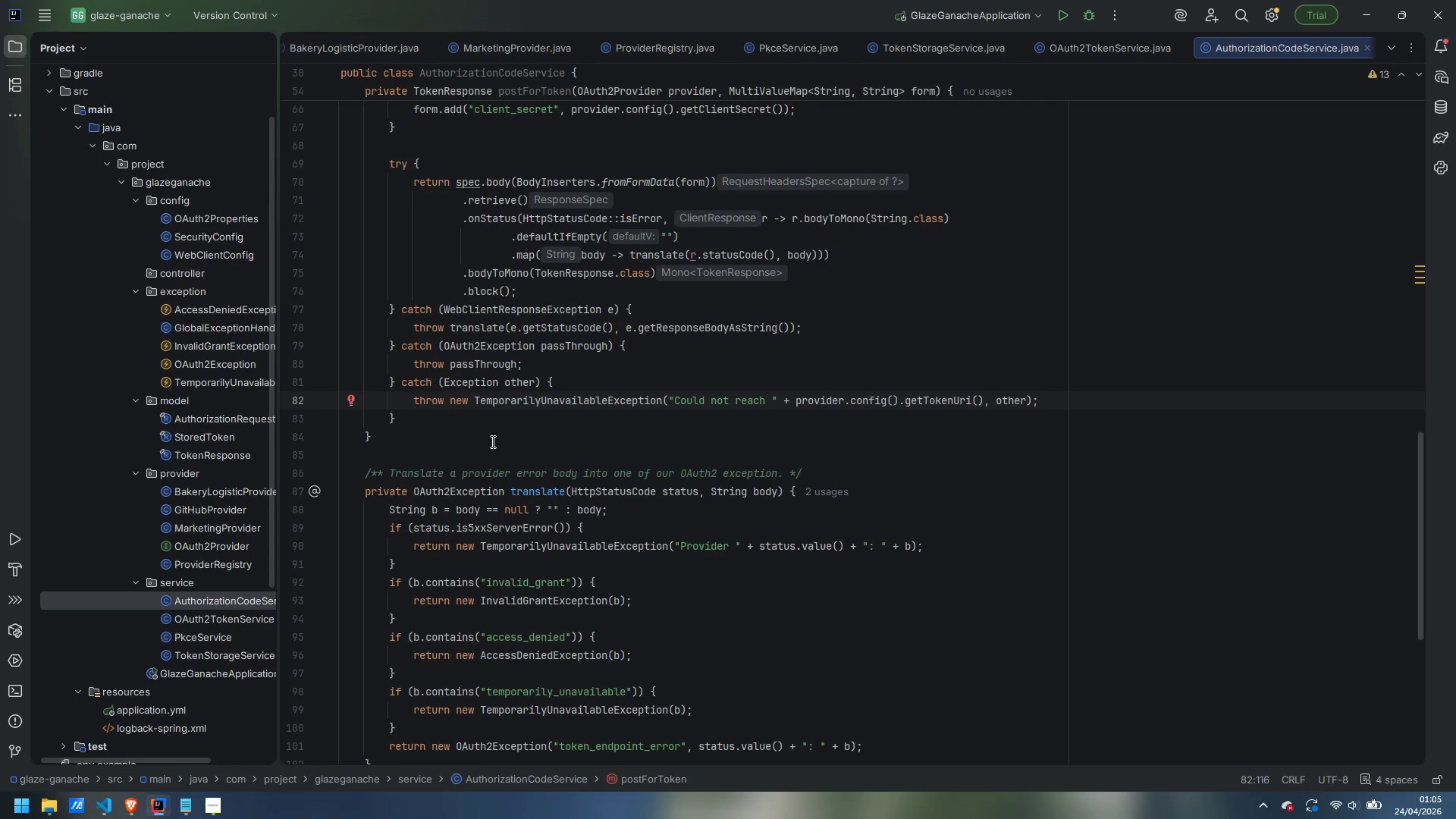 
wait(23.45)
 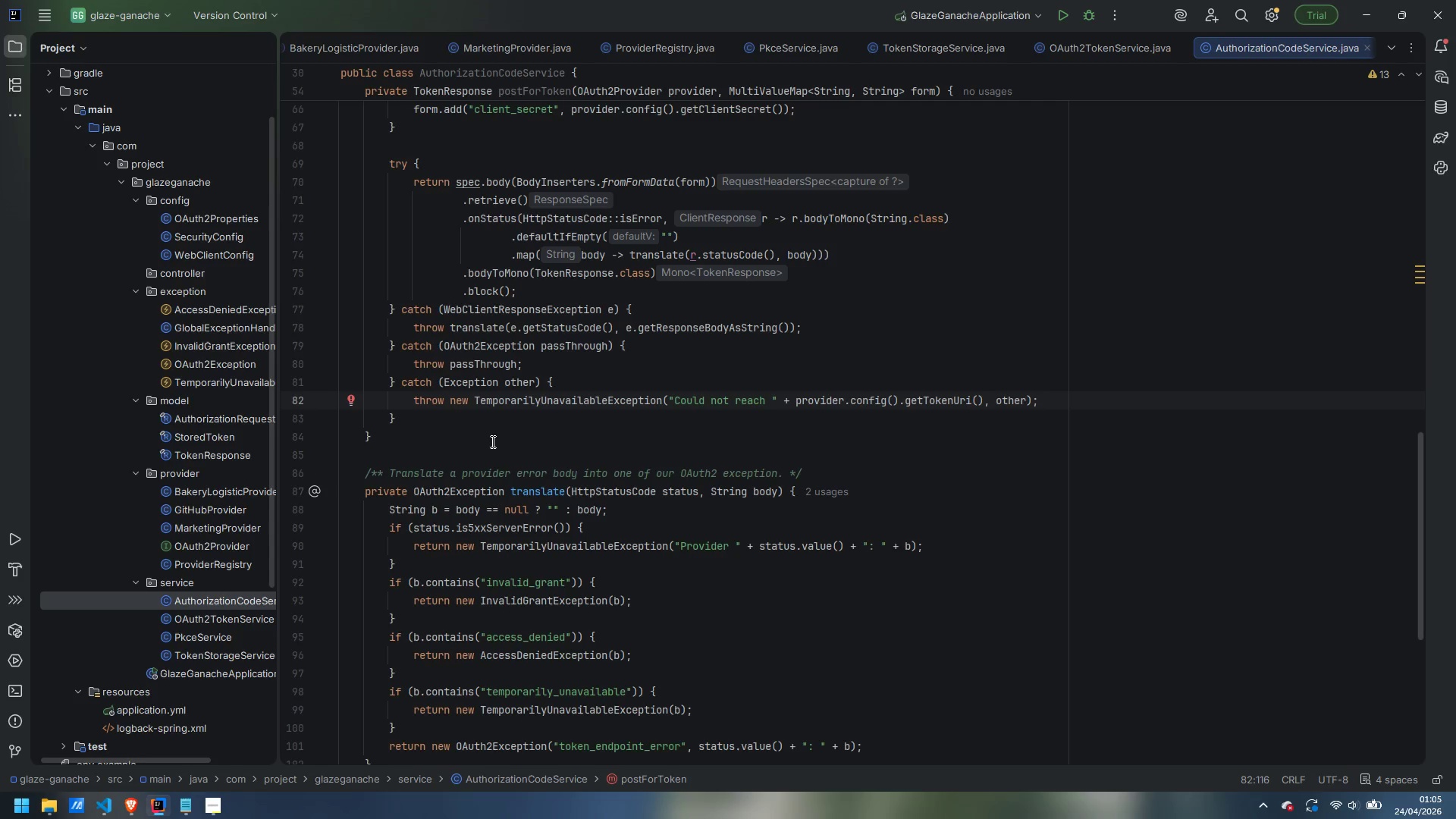 
scroll: coordinate [523, 420], scroll_direction: up, amount: 4.0
 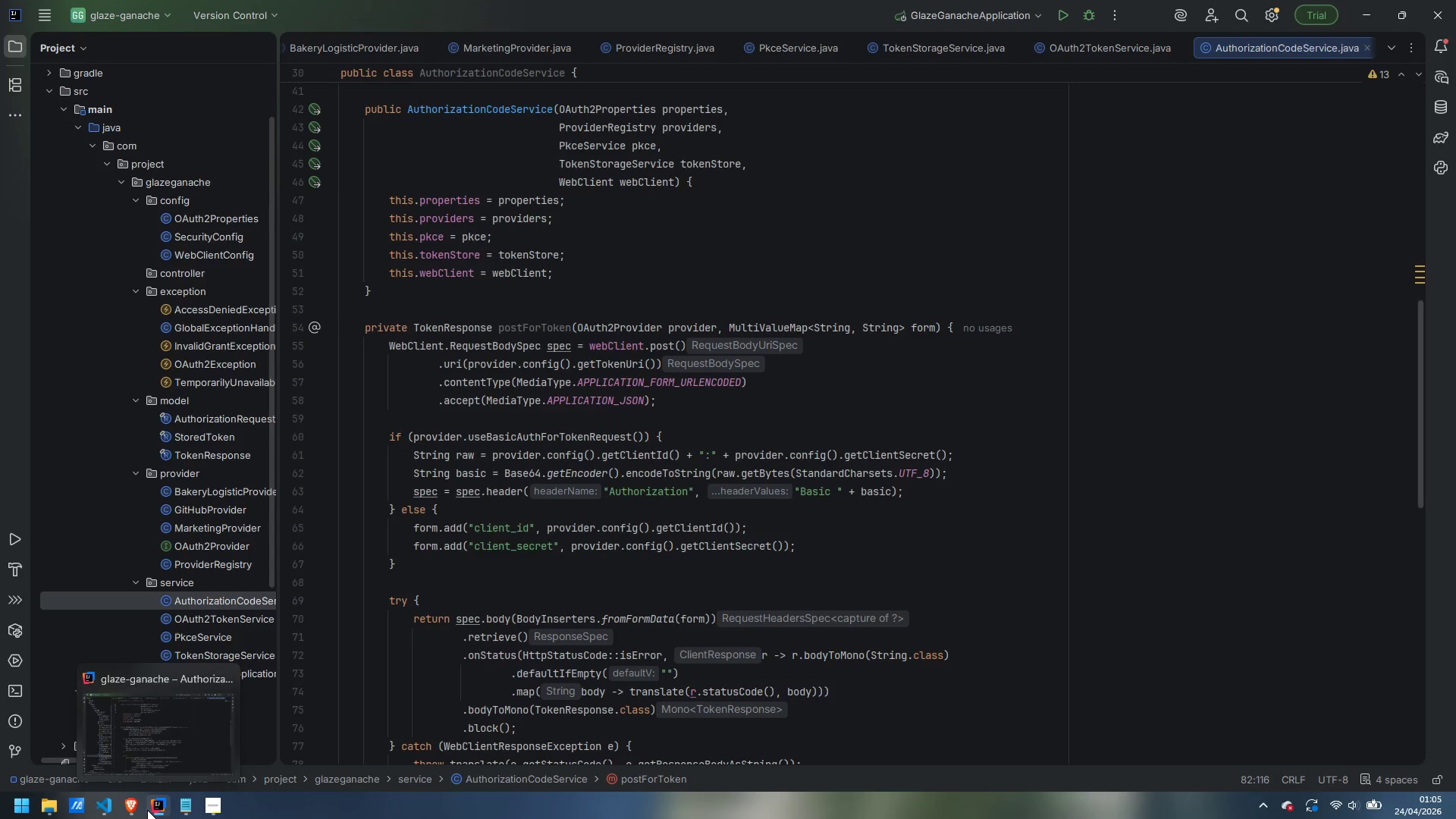 
left_click([213, 811])